 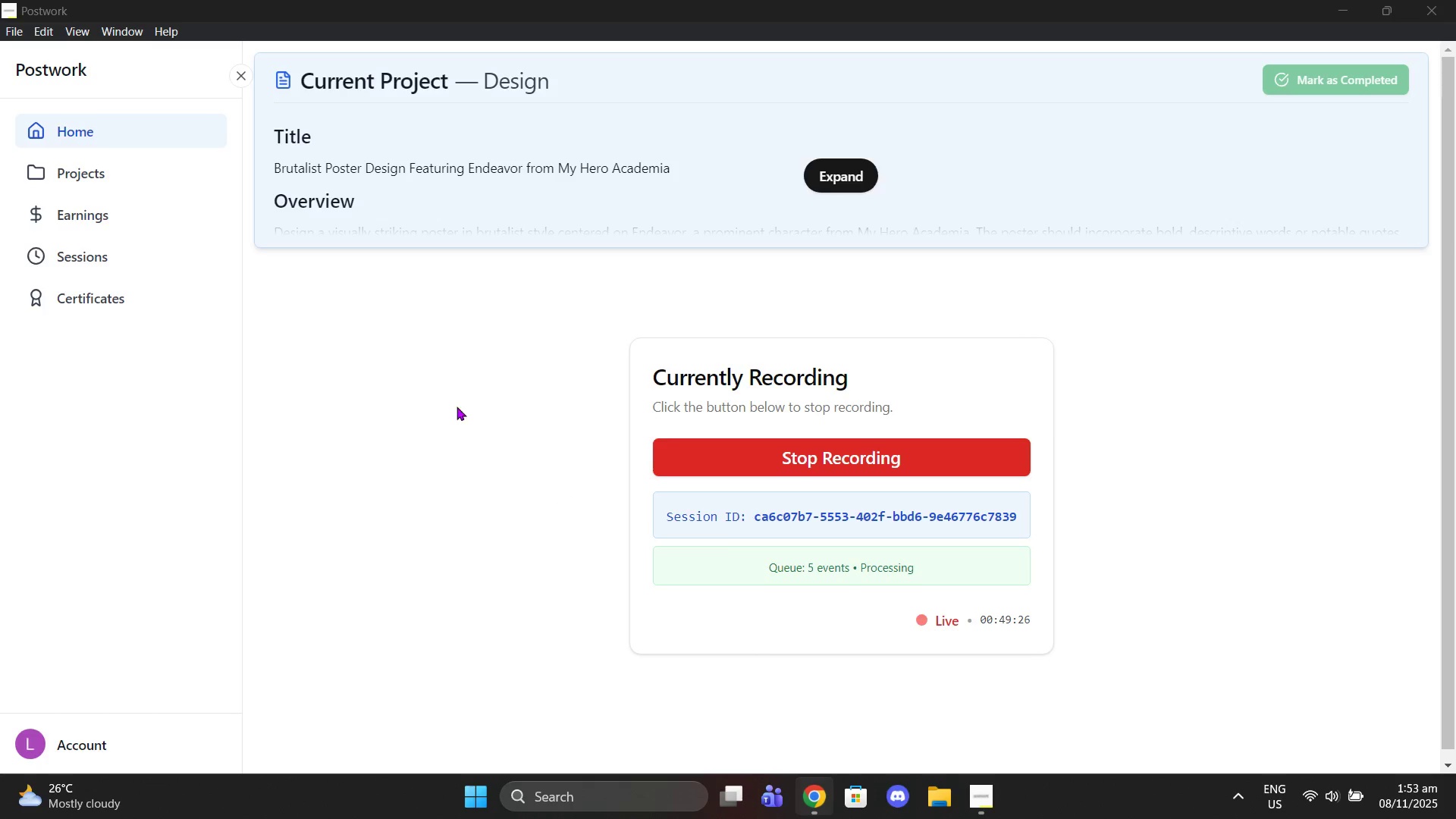 
left_click([818, 818])
 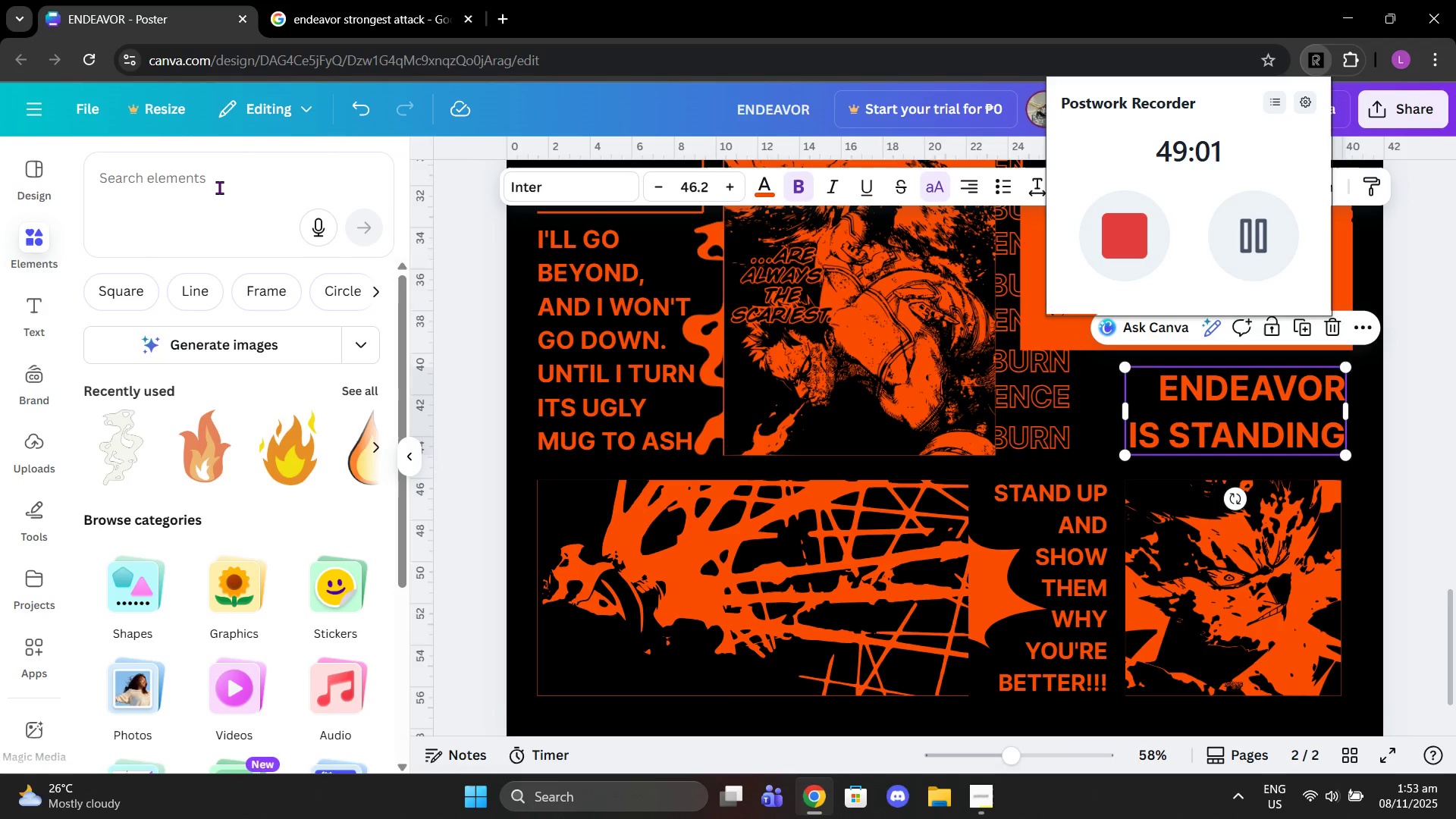 
left_click([219, 187])
 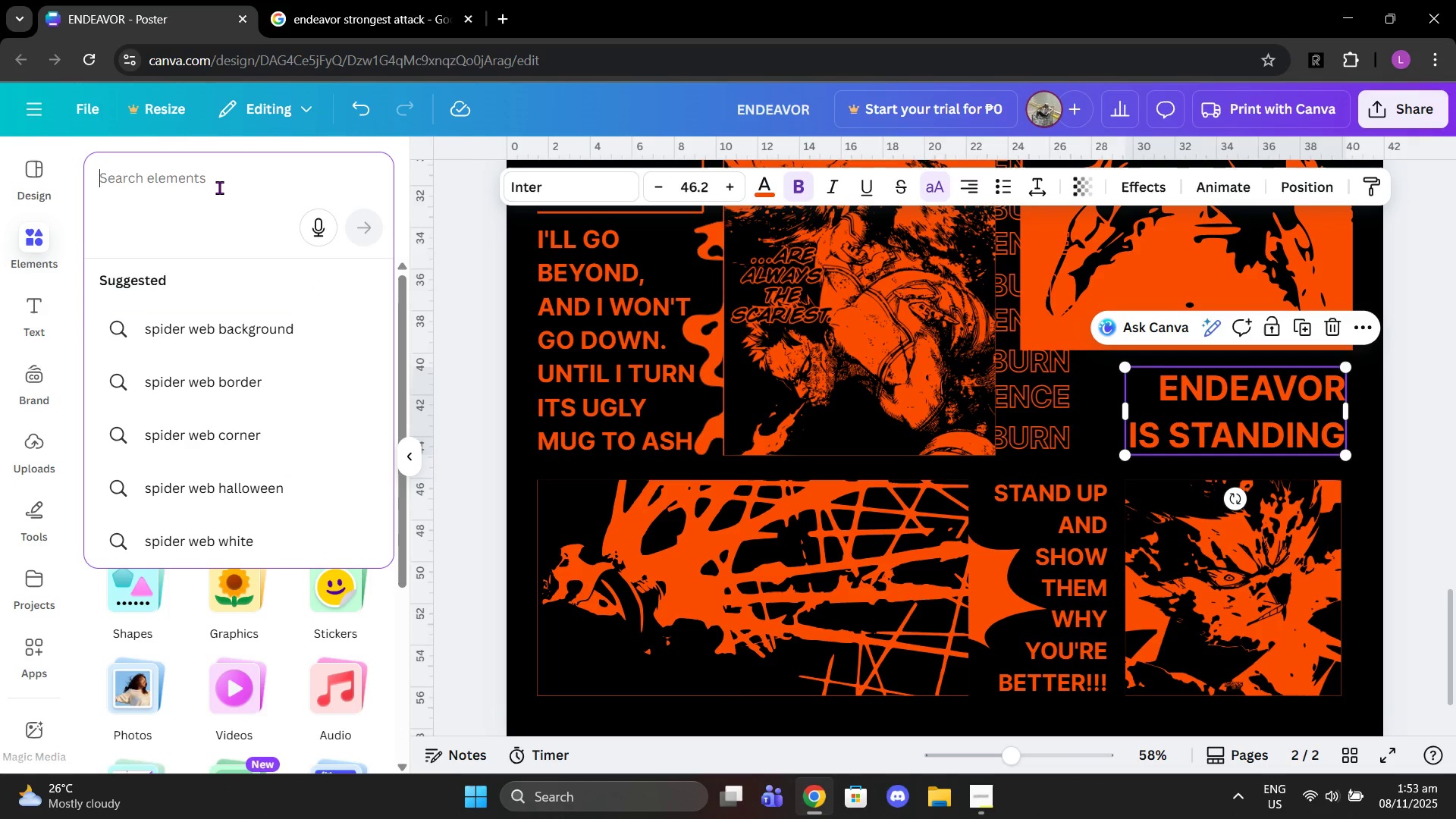 
key(Control+ControlLeft)
 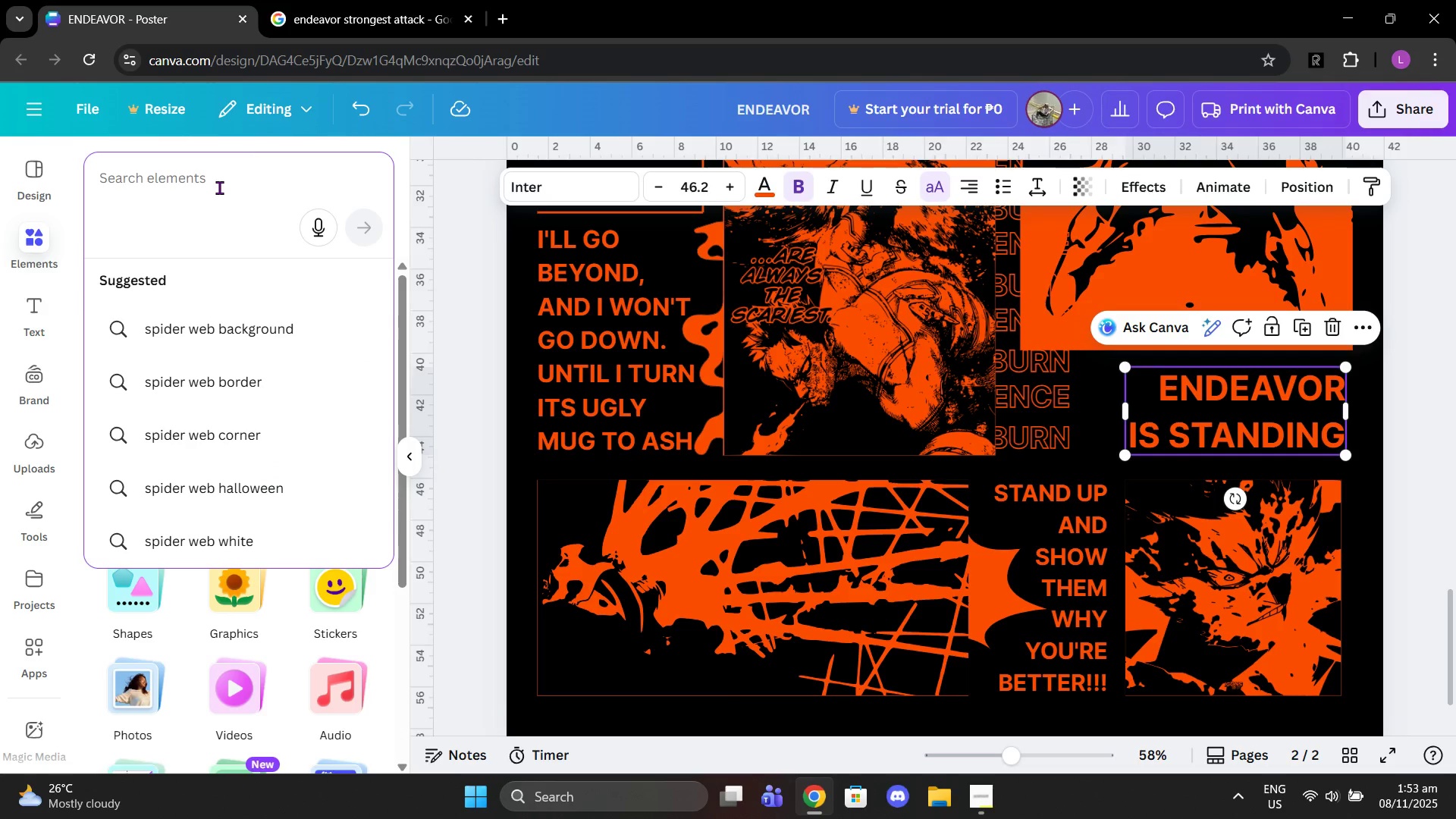 
type(endevo)
key(Backspace)
key(Backspace)
type(avor)
 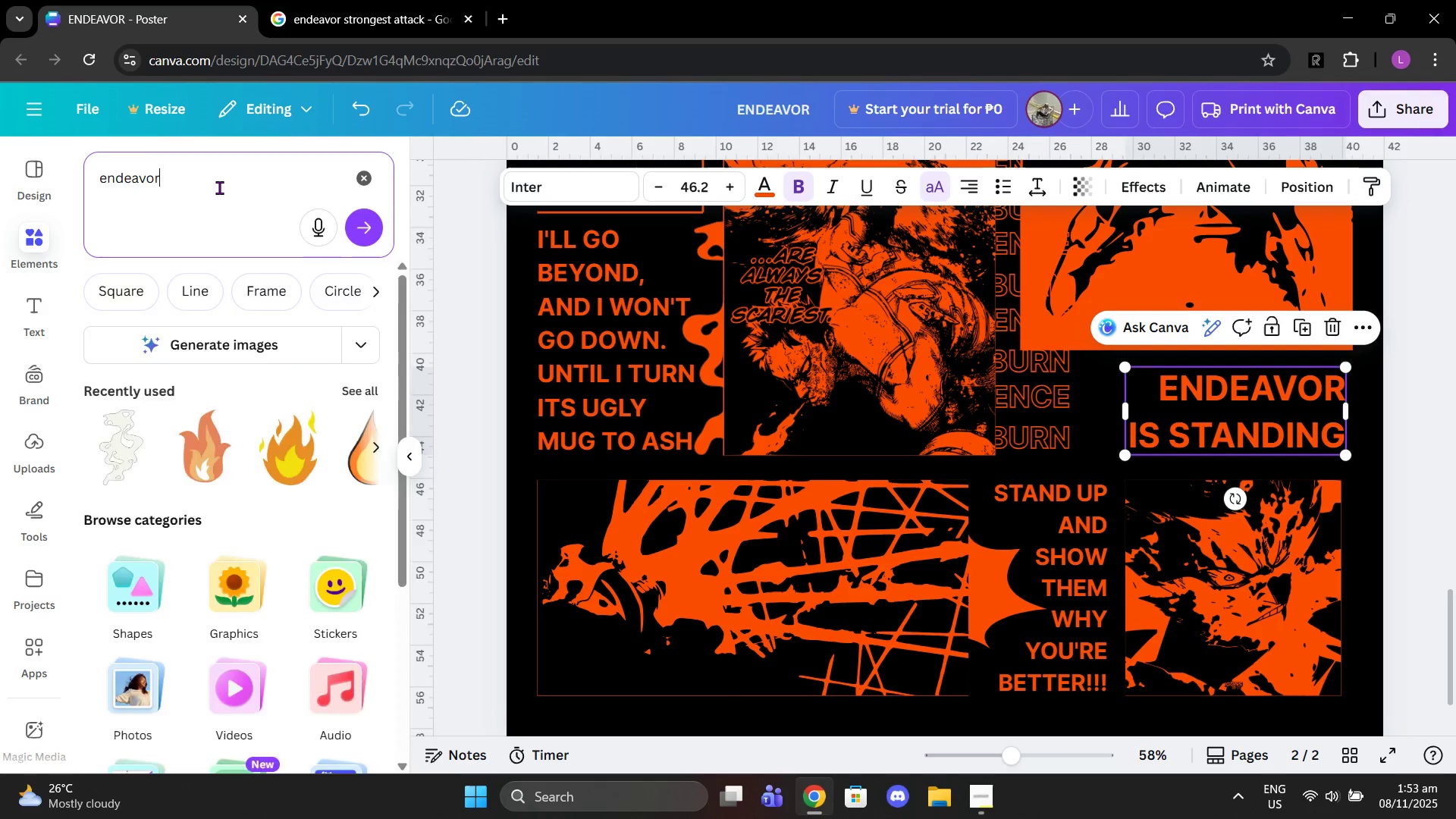 
key(Enter)
 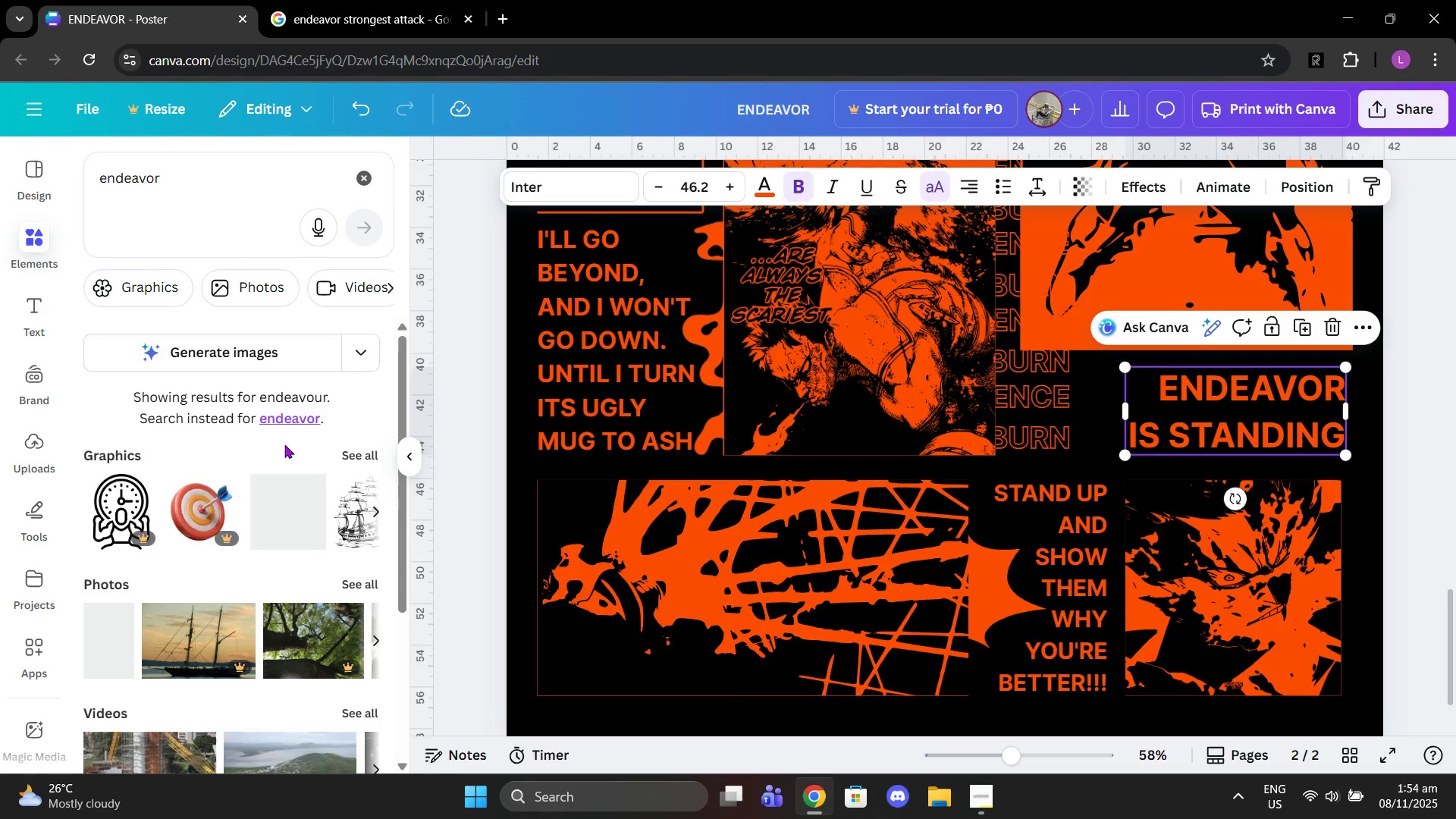 
left_click([352, 461])
 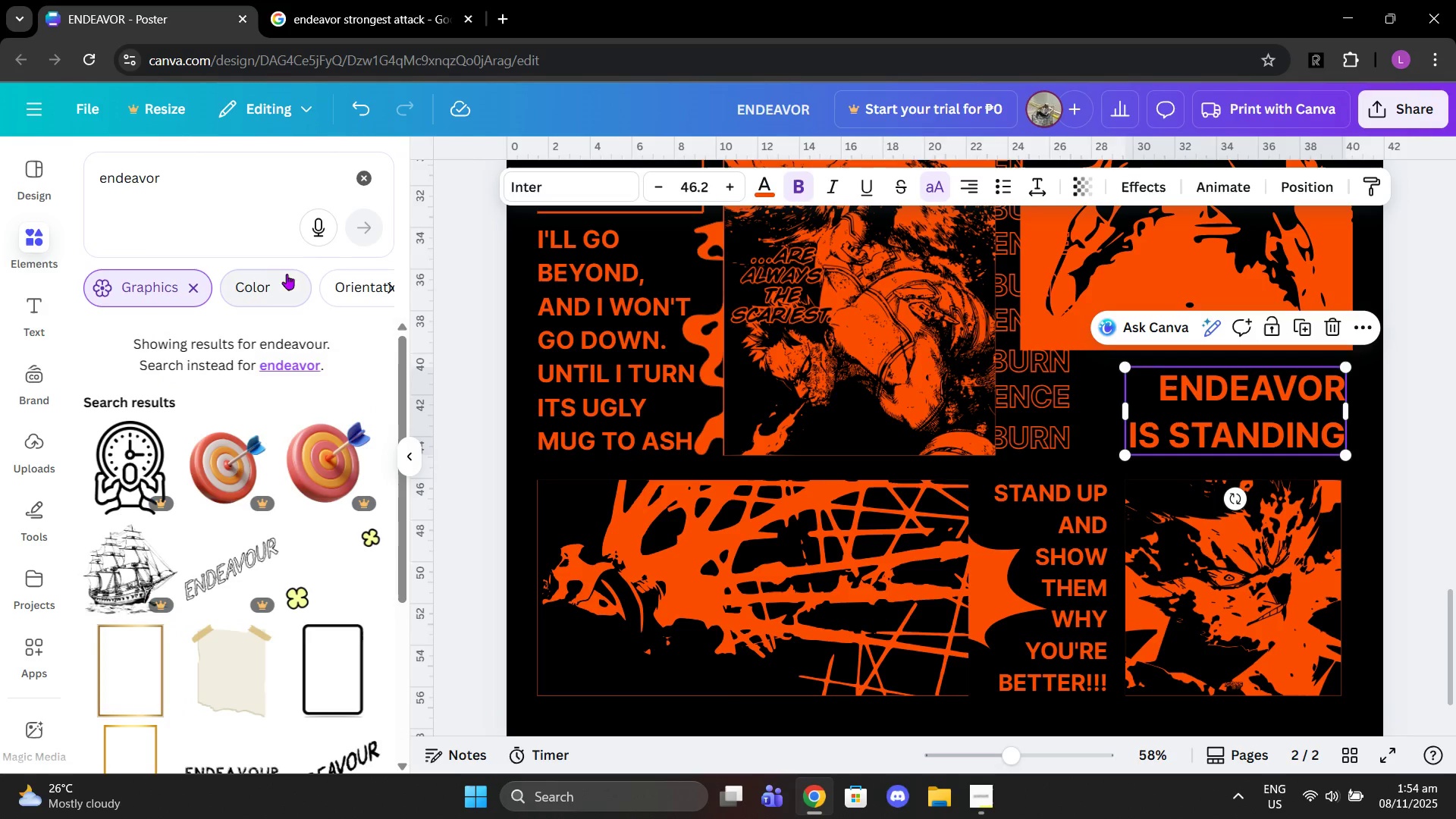 
left_click([358, 183])
 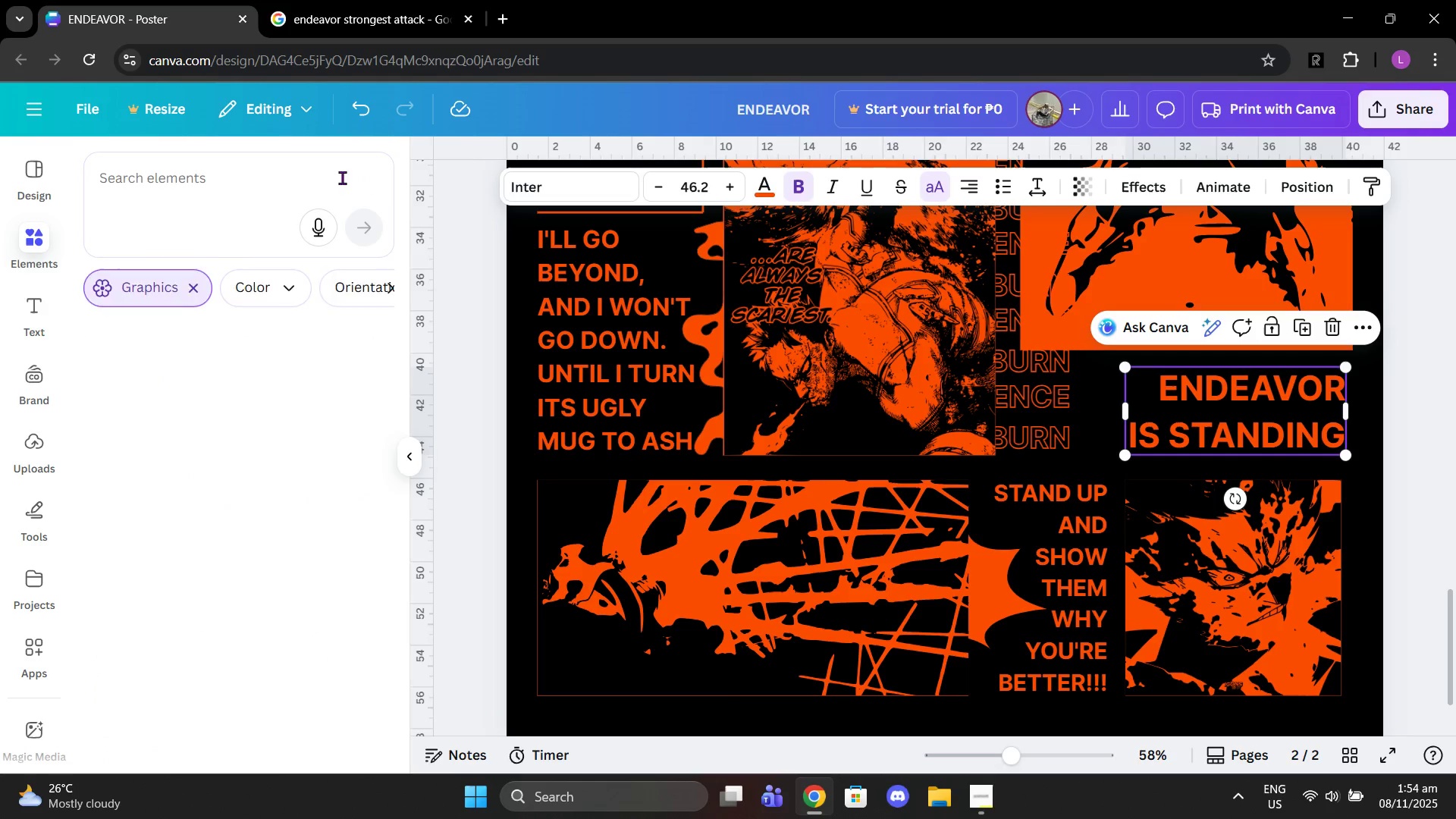 
left_click([311, 183])
 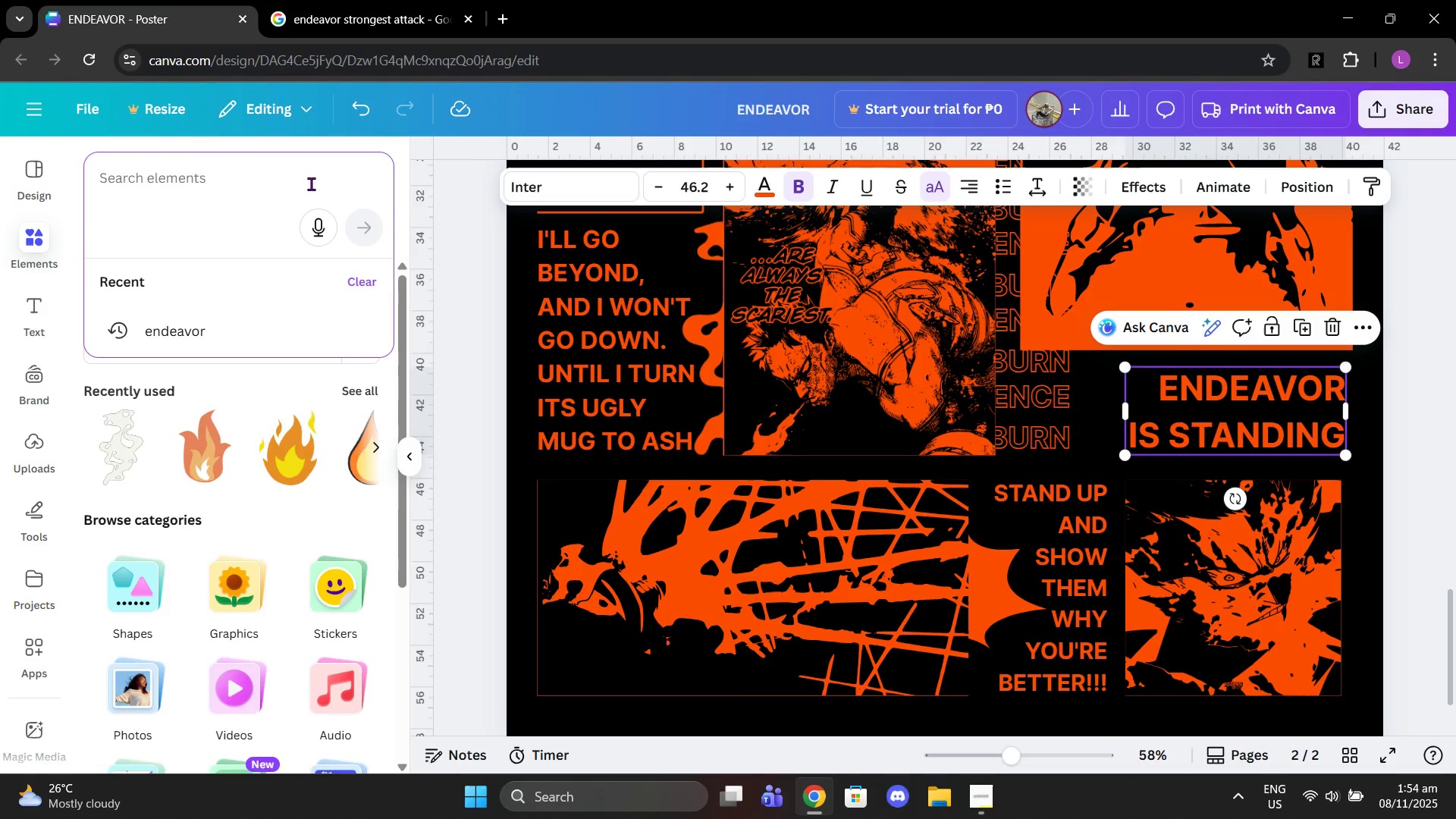 
type(orange)
 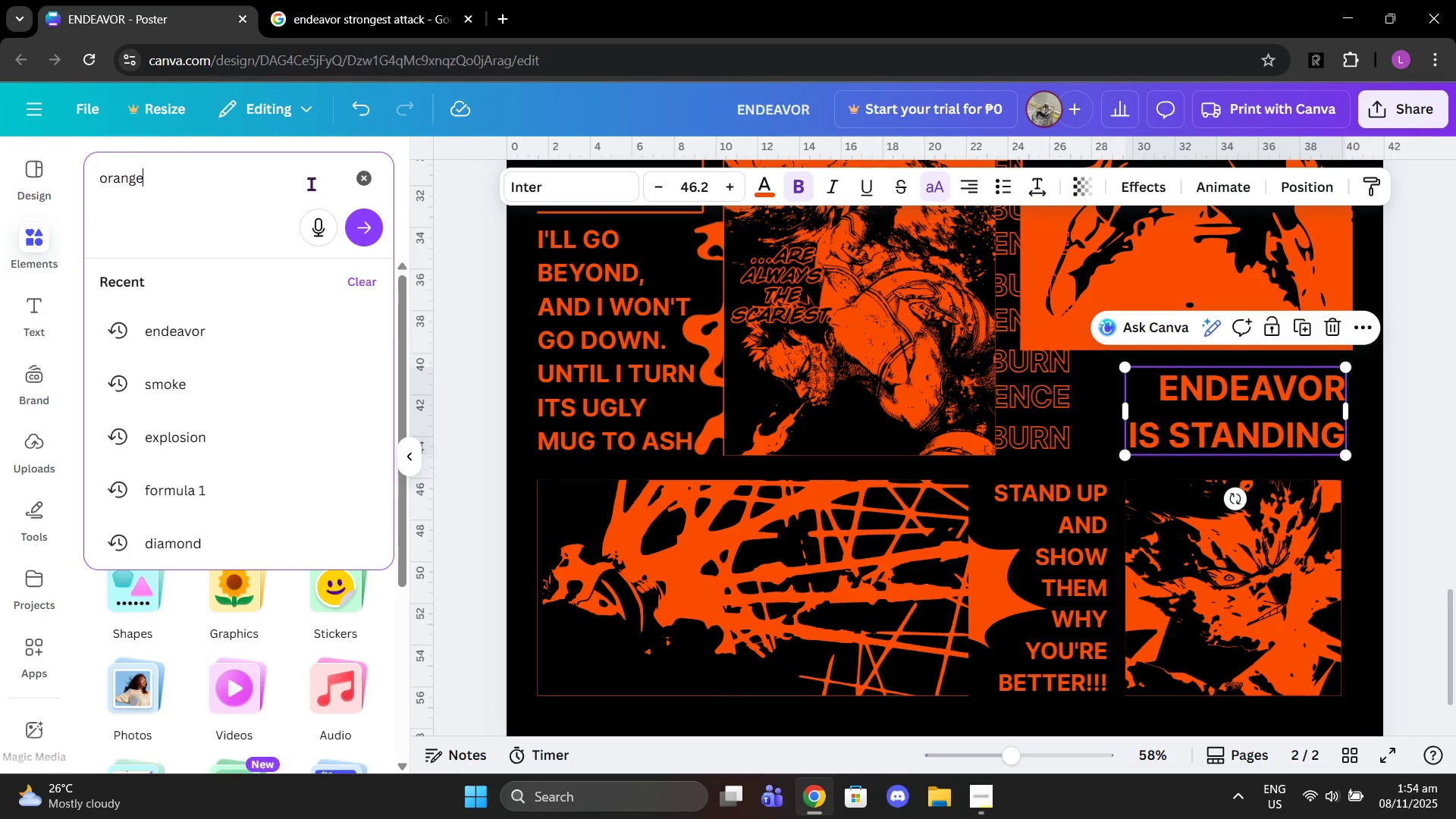 
key(Enter)
 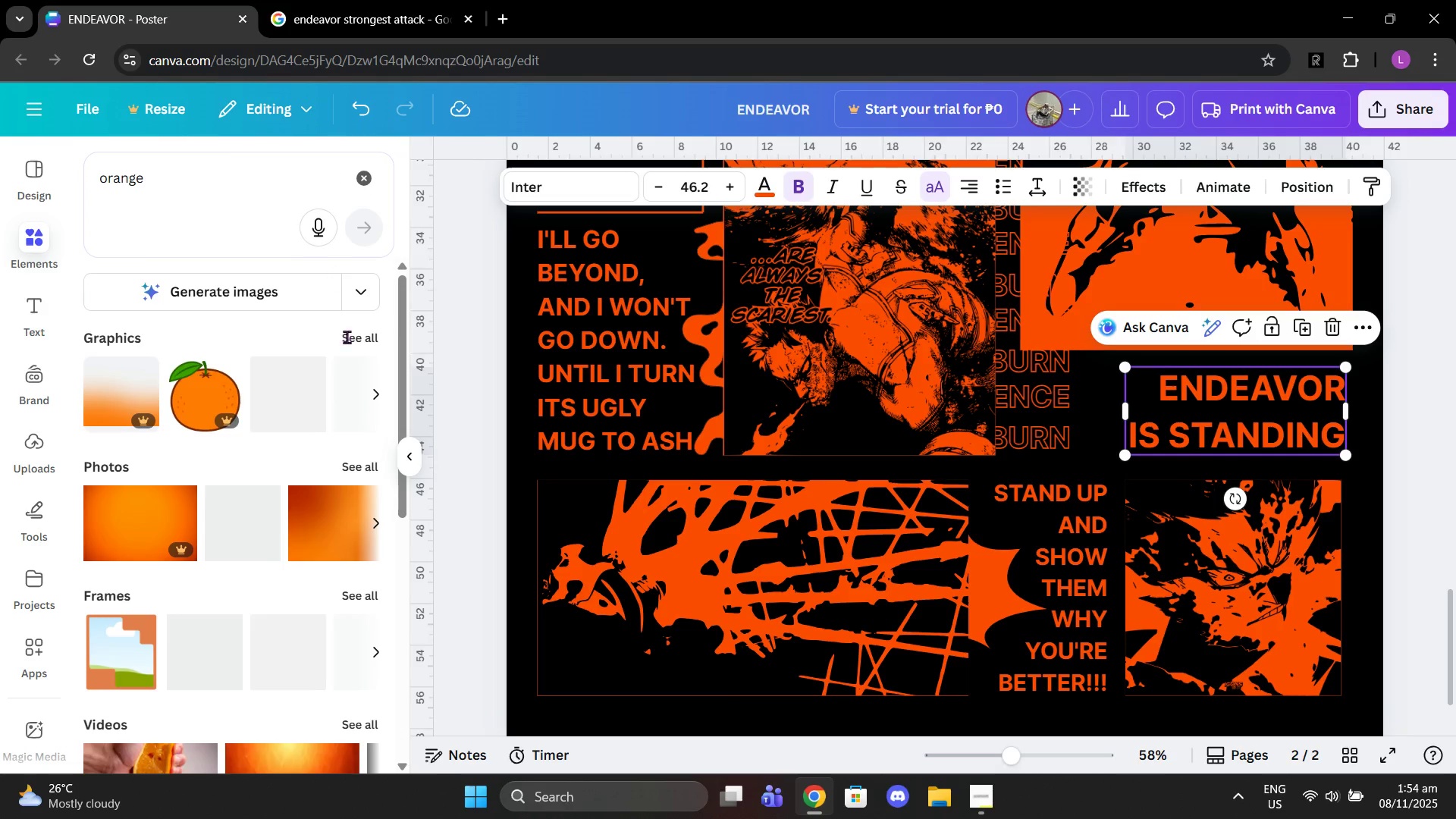 
left_click([358, 340])
 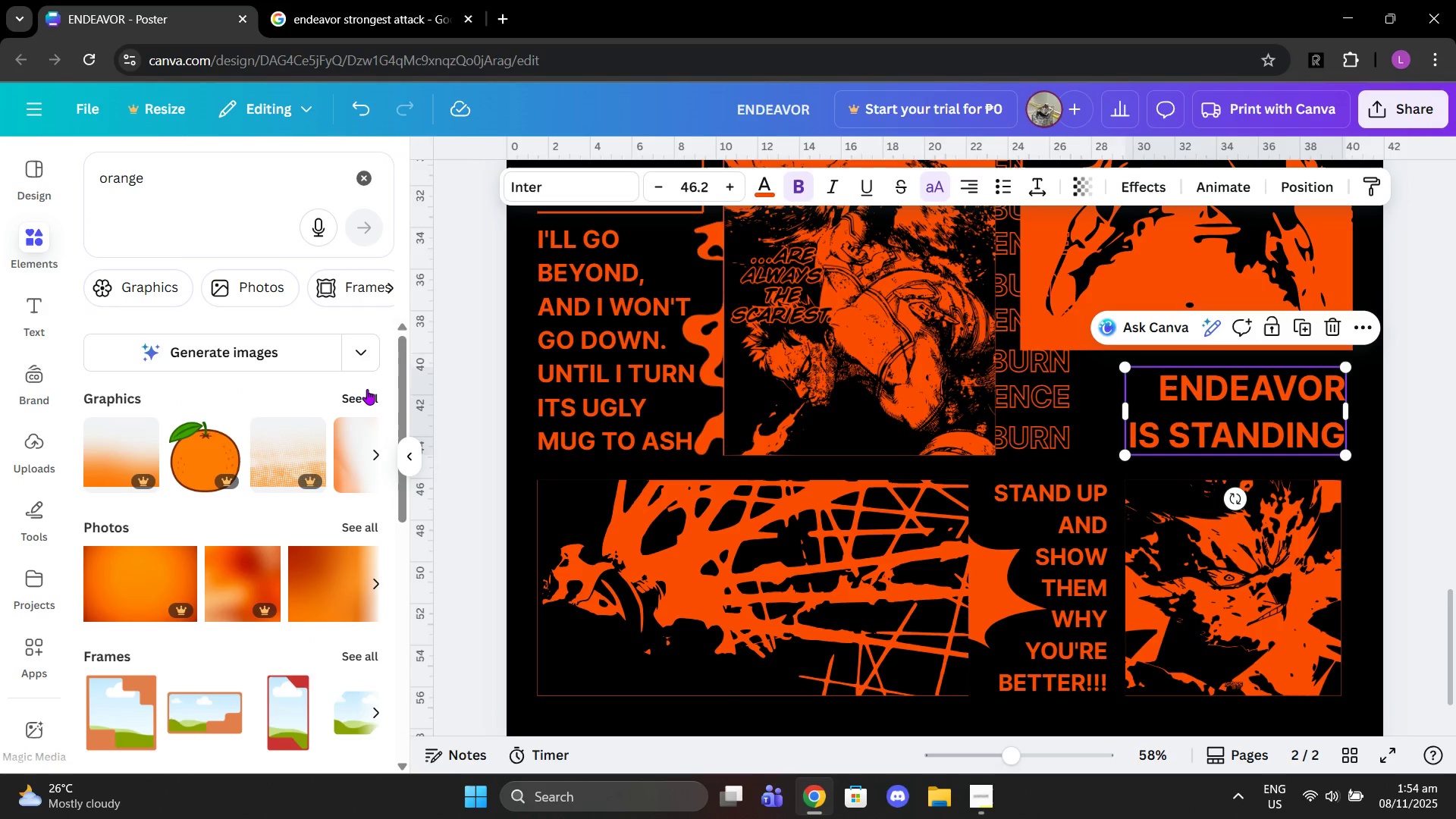 
left_click([366, 397])
 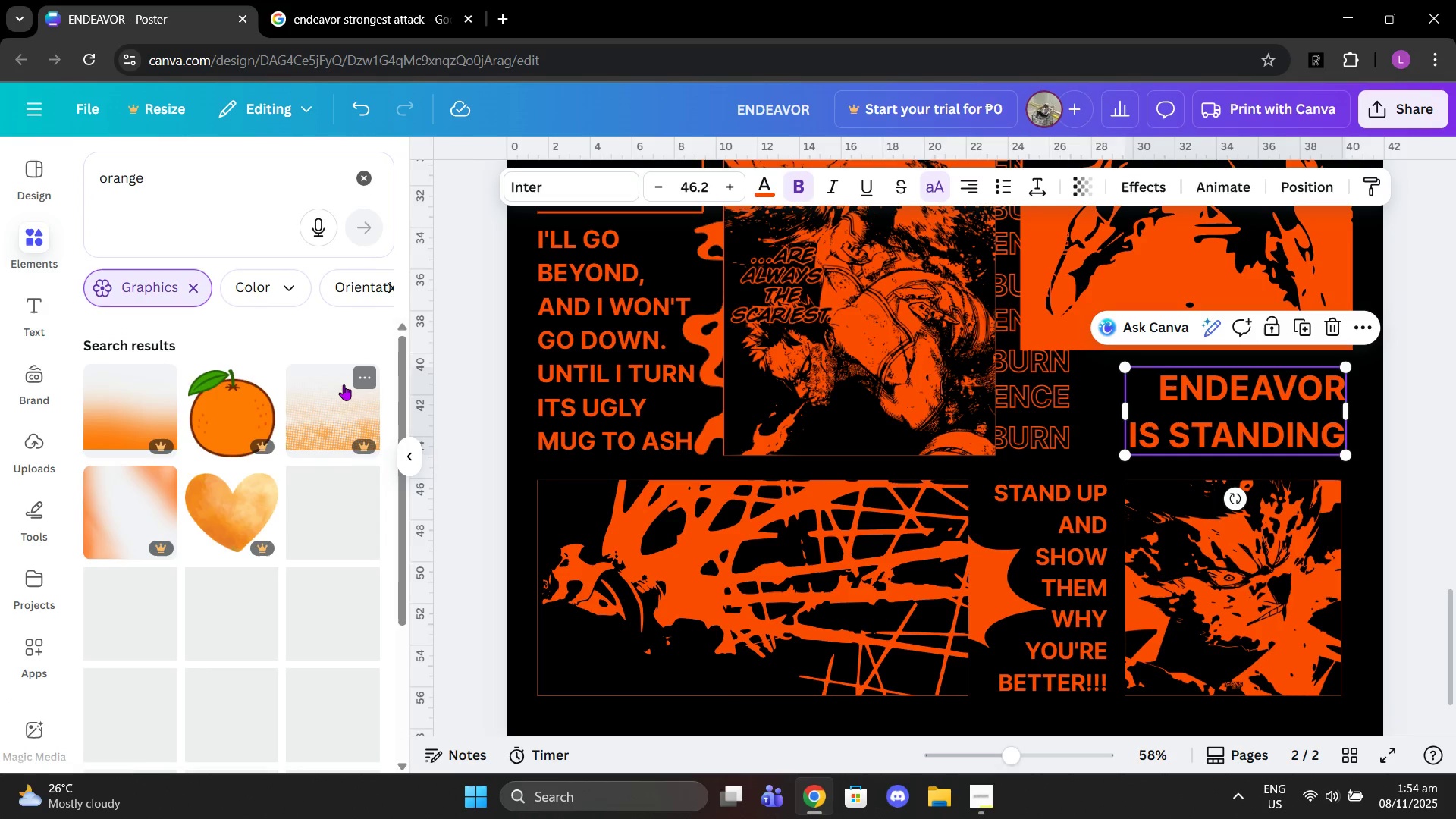 
scroll: coordinate [341, 385], scroll_direction: down, amount: 5.0
 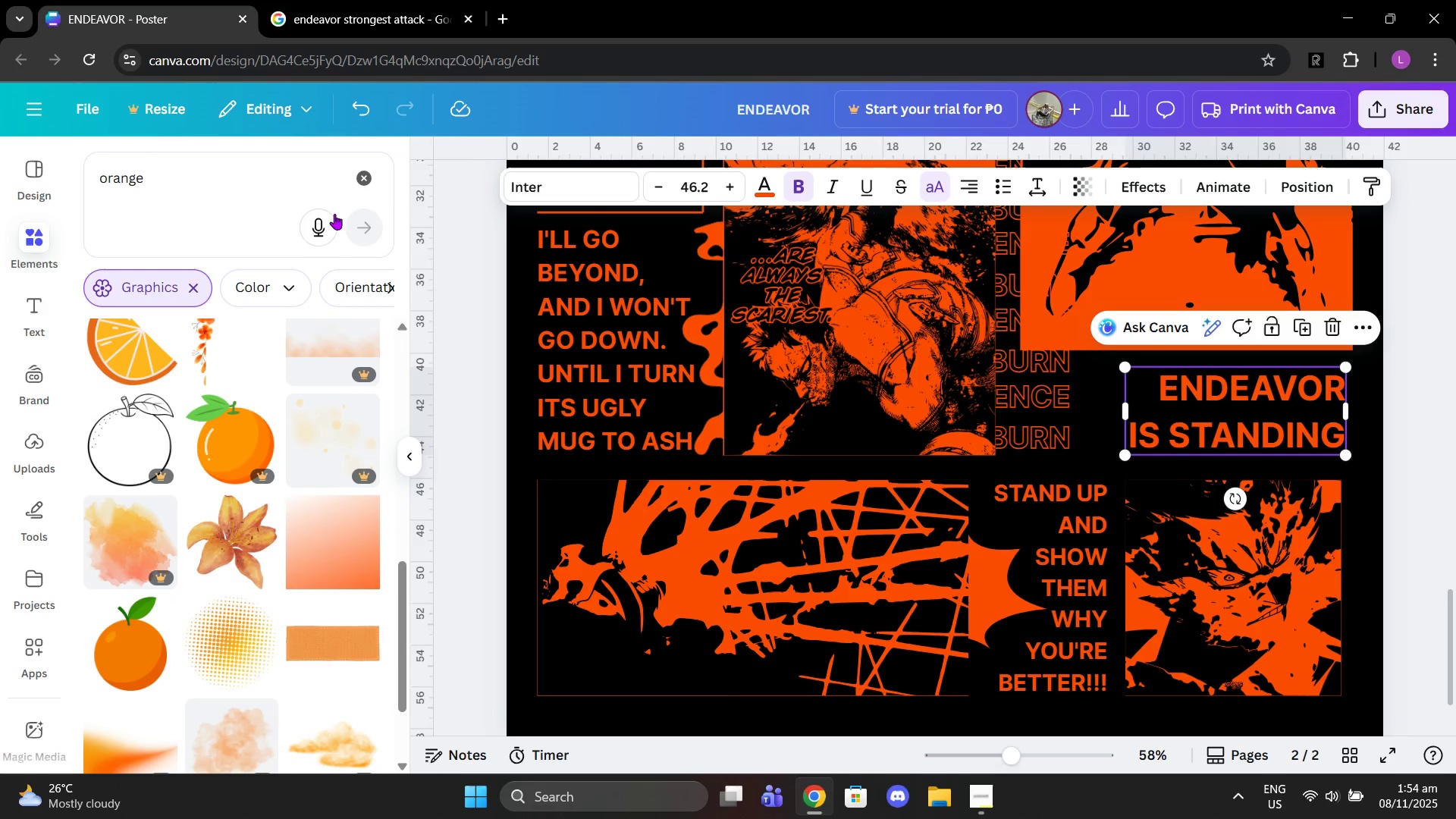 
left_click([367, 180])
 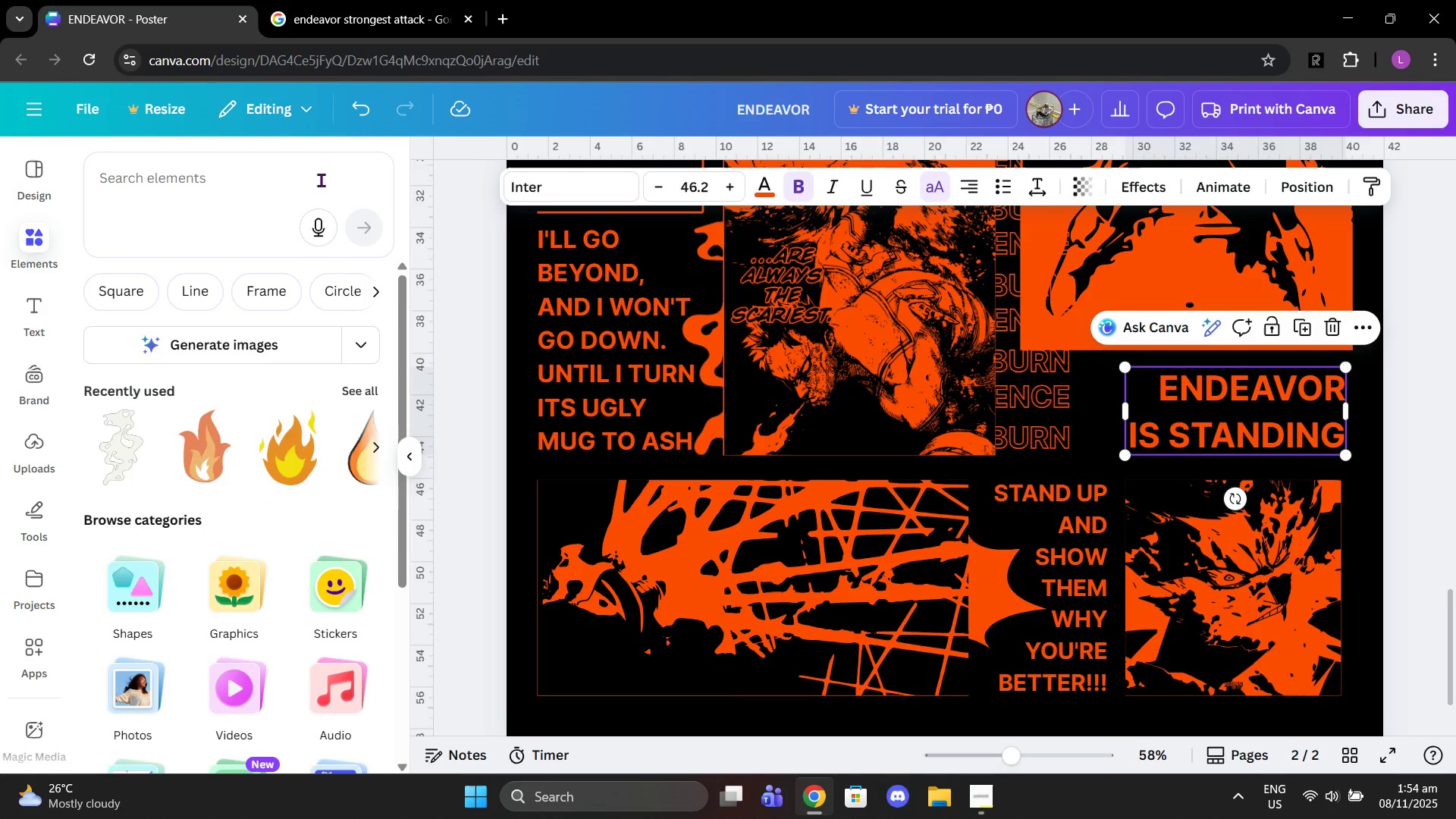 
left_click([321, 180])
 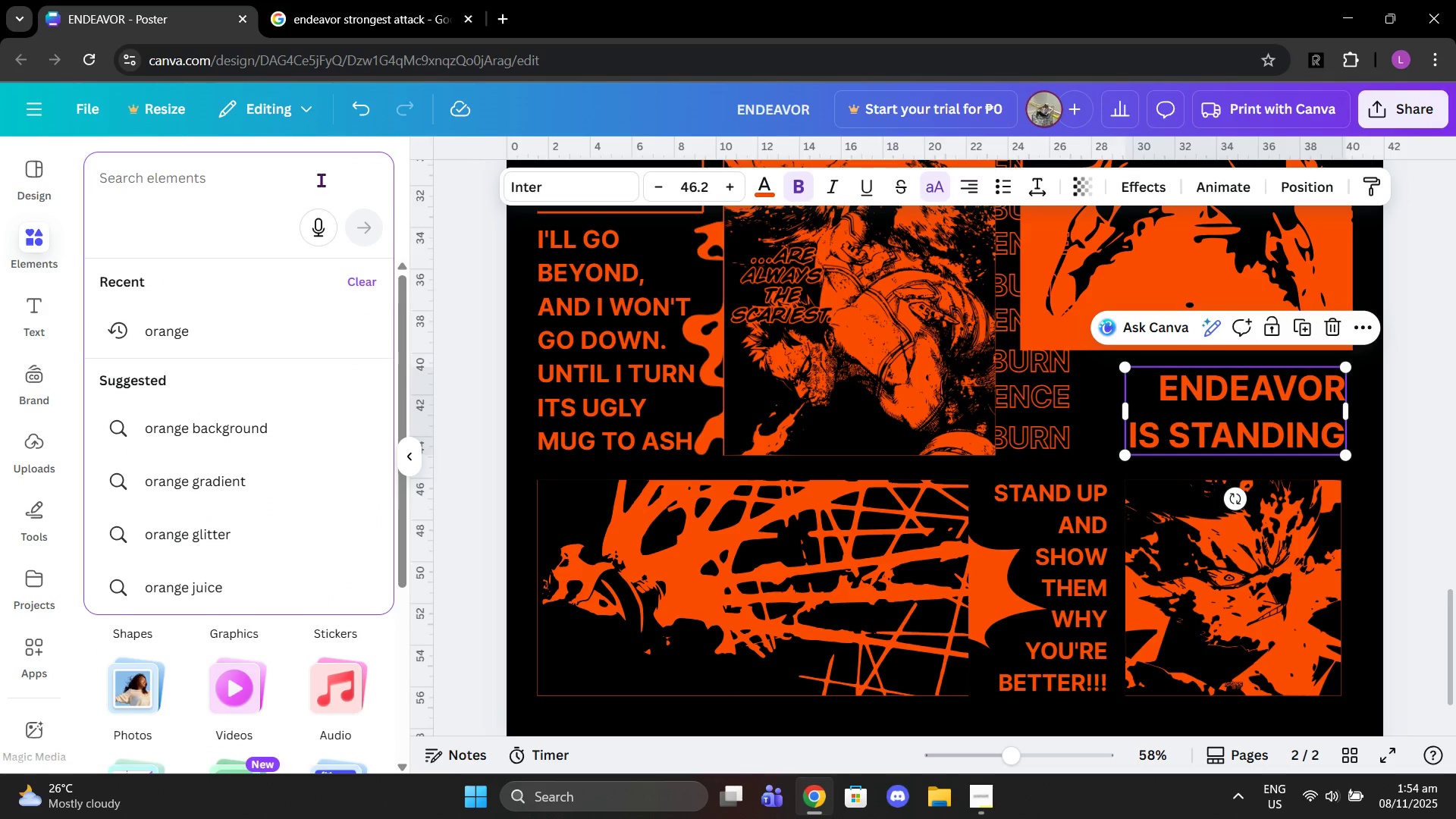 
type(lin)
key(Backspace)
key(Backspace)
key(Backspace)
type(criss cross)
 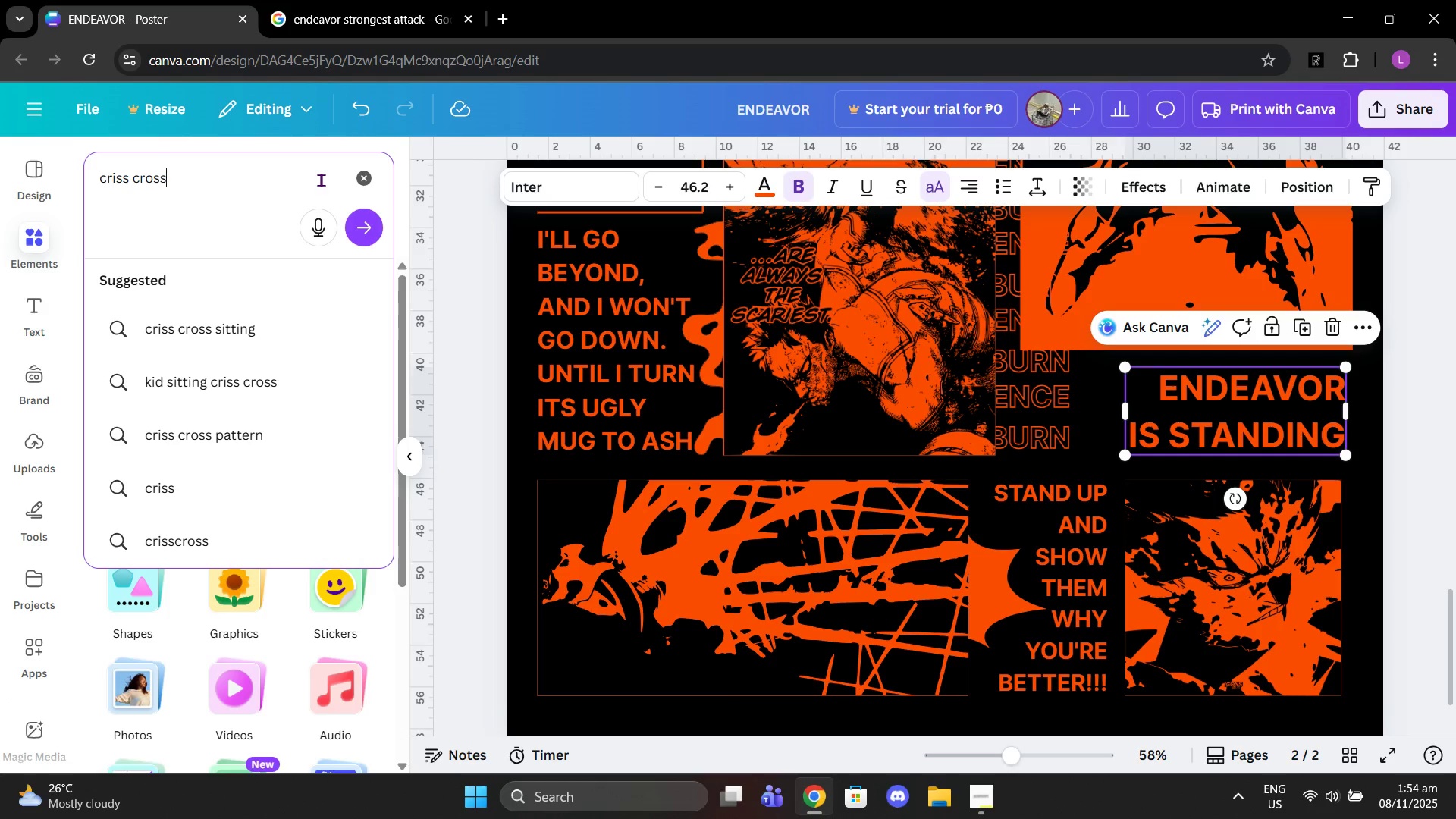 
key(Enter)
 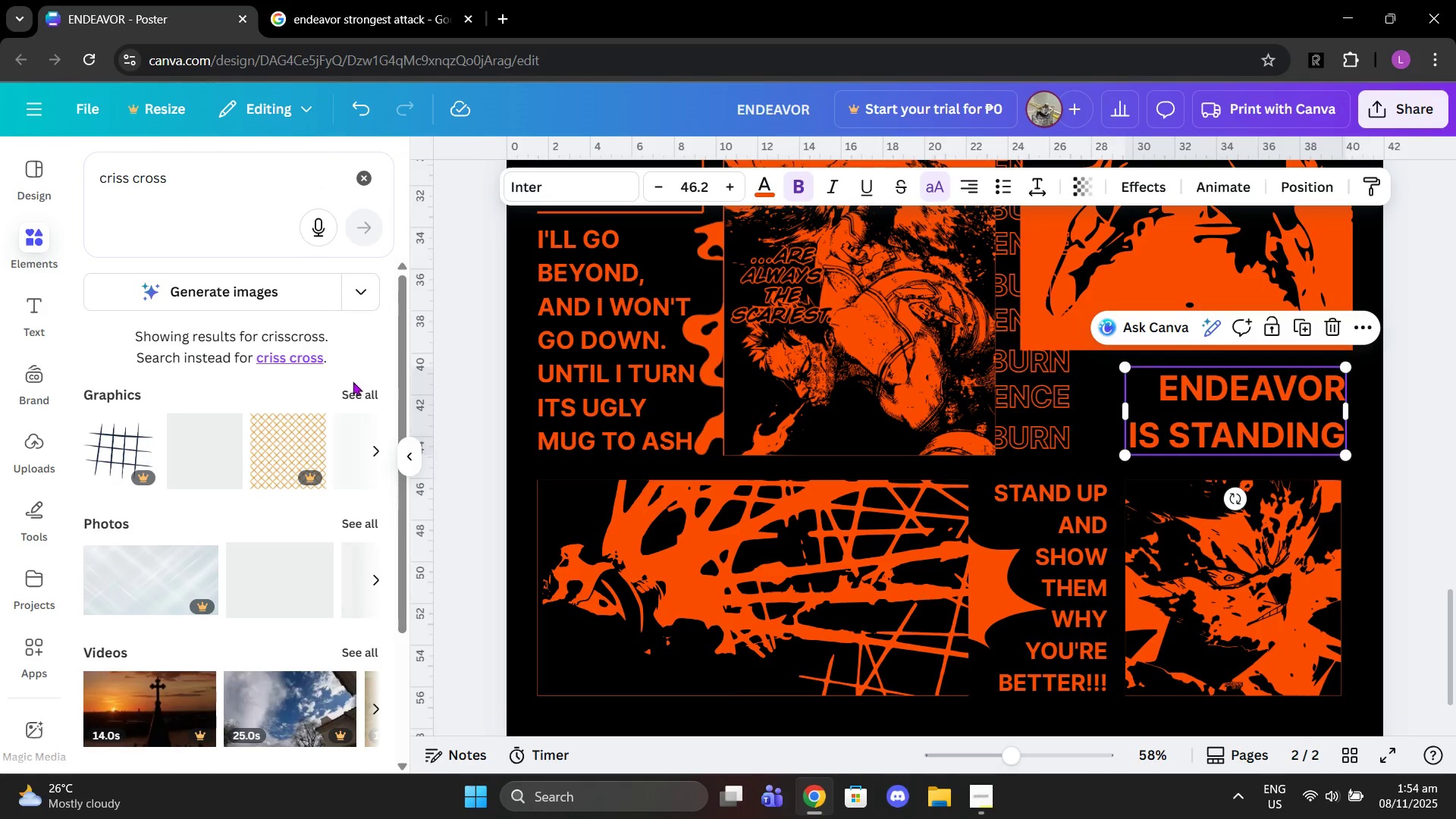 
left_click([350, 394])
 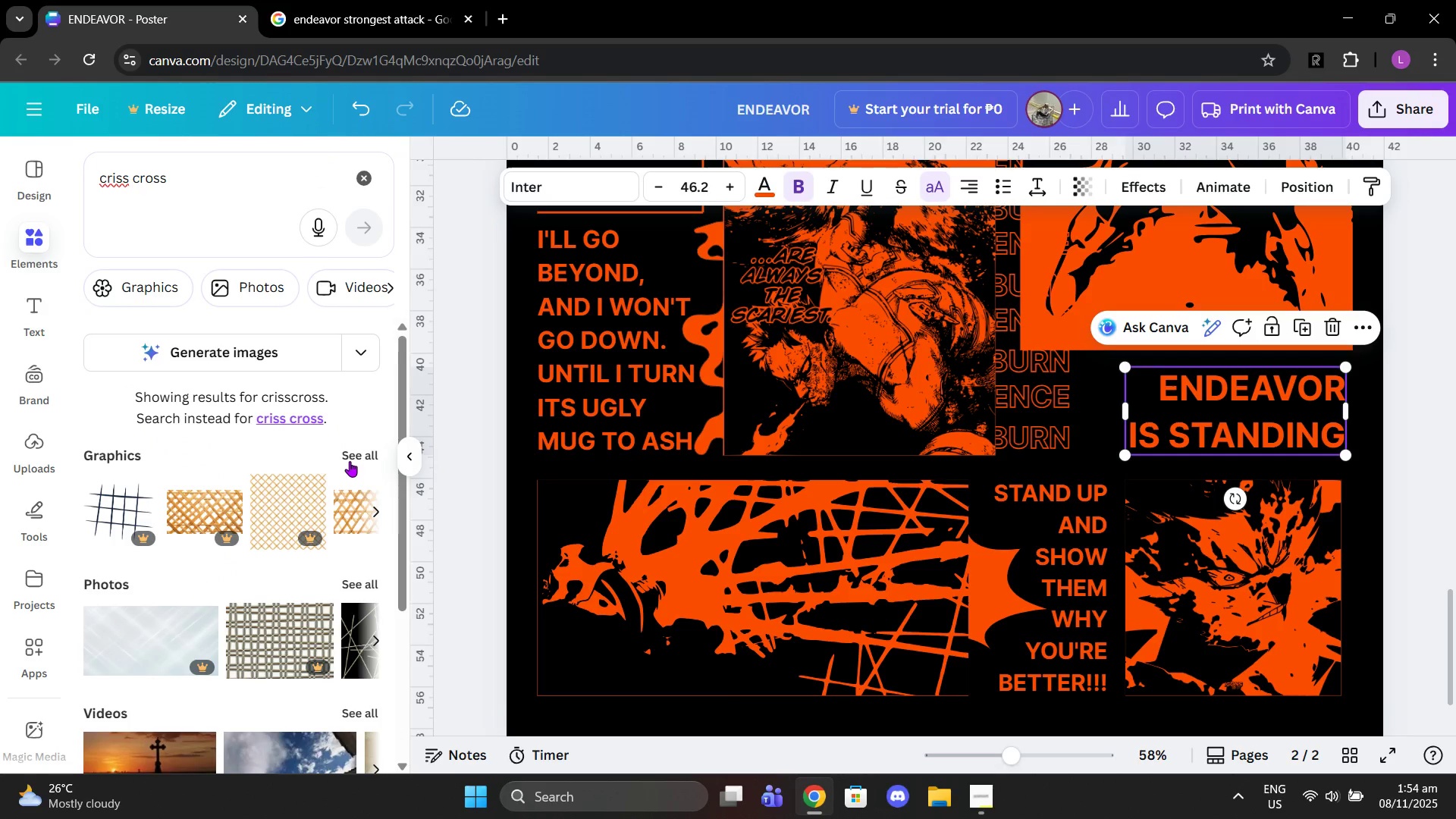 
left_click([350, 461])
 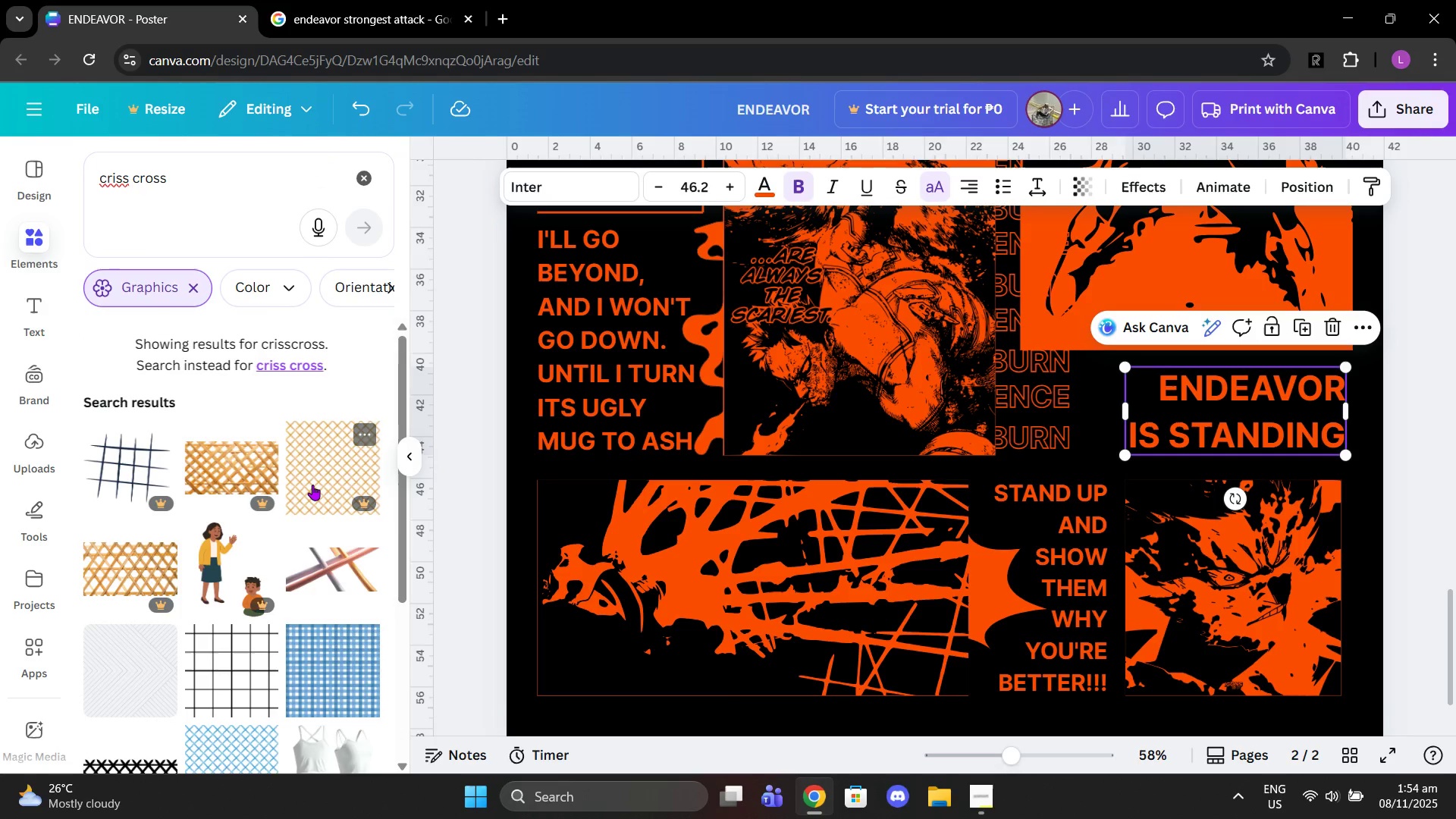 
scroll: coordinate [315, 498], scroll_direction: down, amount: 5.0
 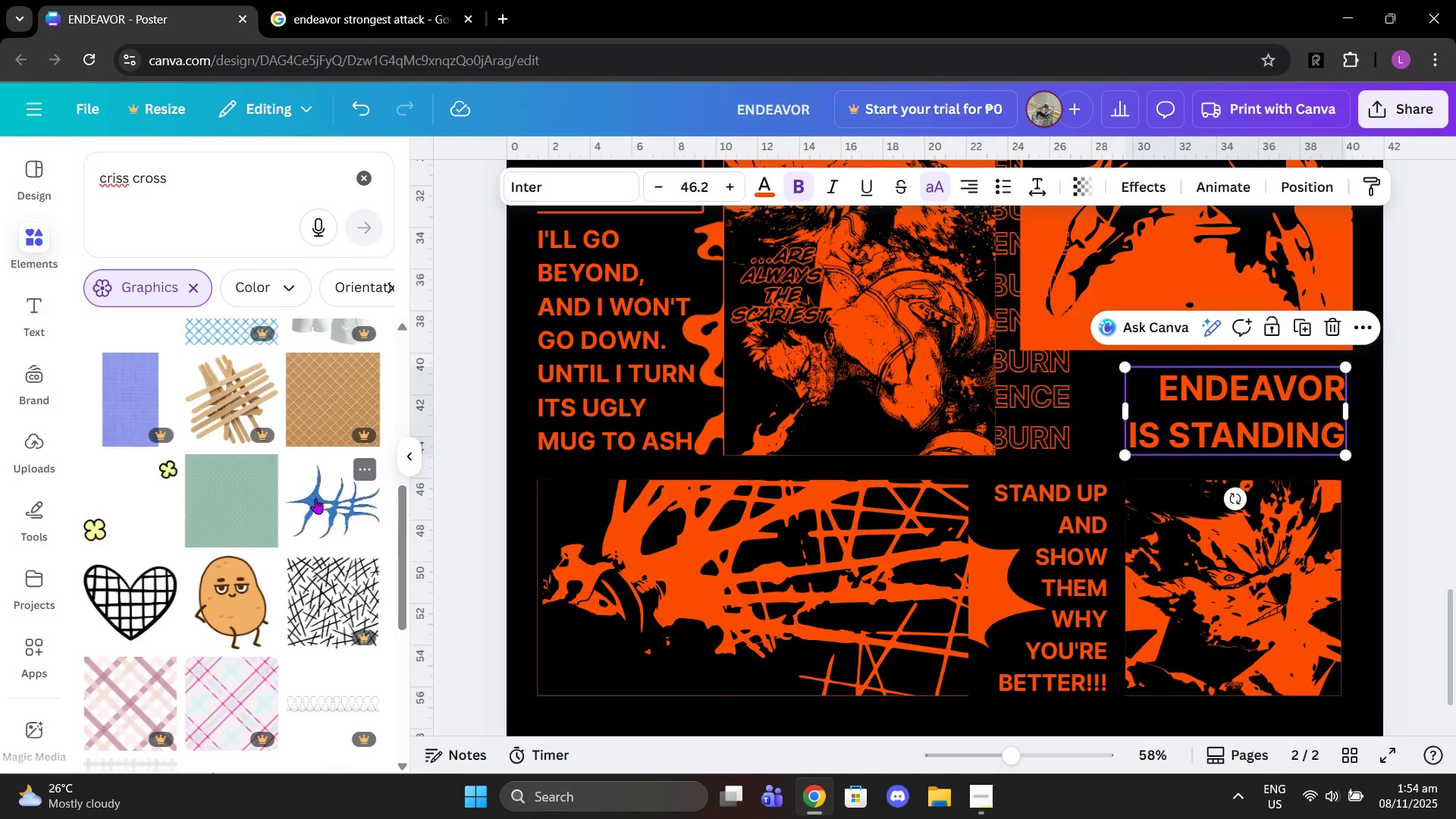 
left_click([315, 498])
 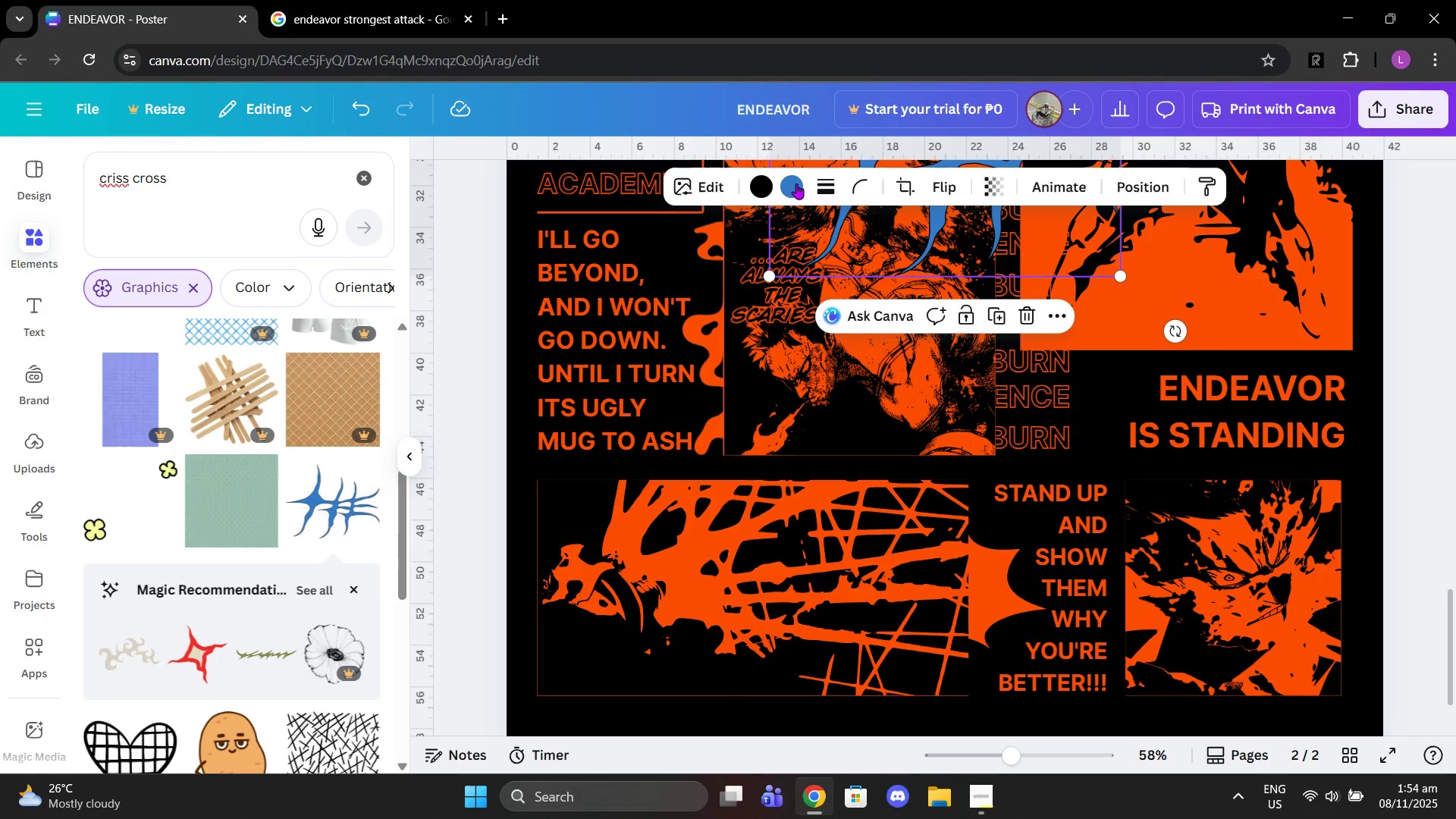 
left_click([790, 184])
 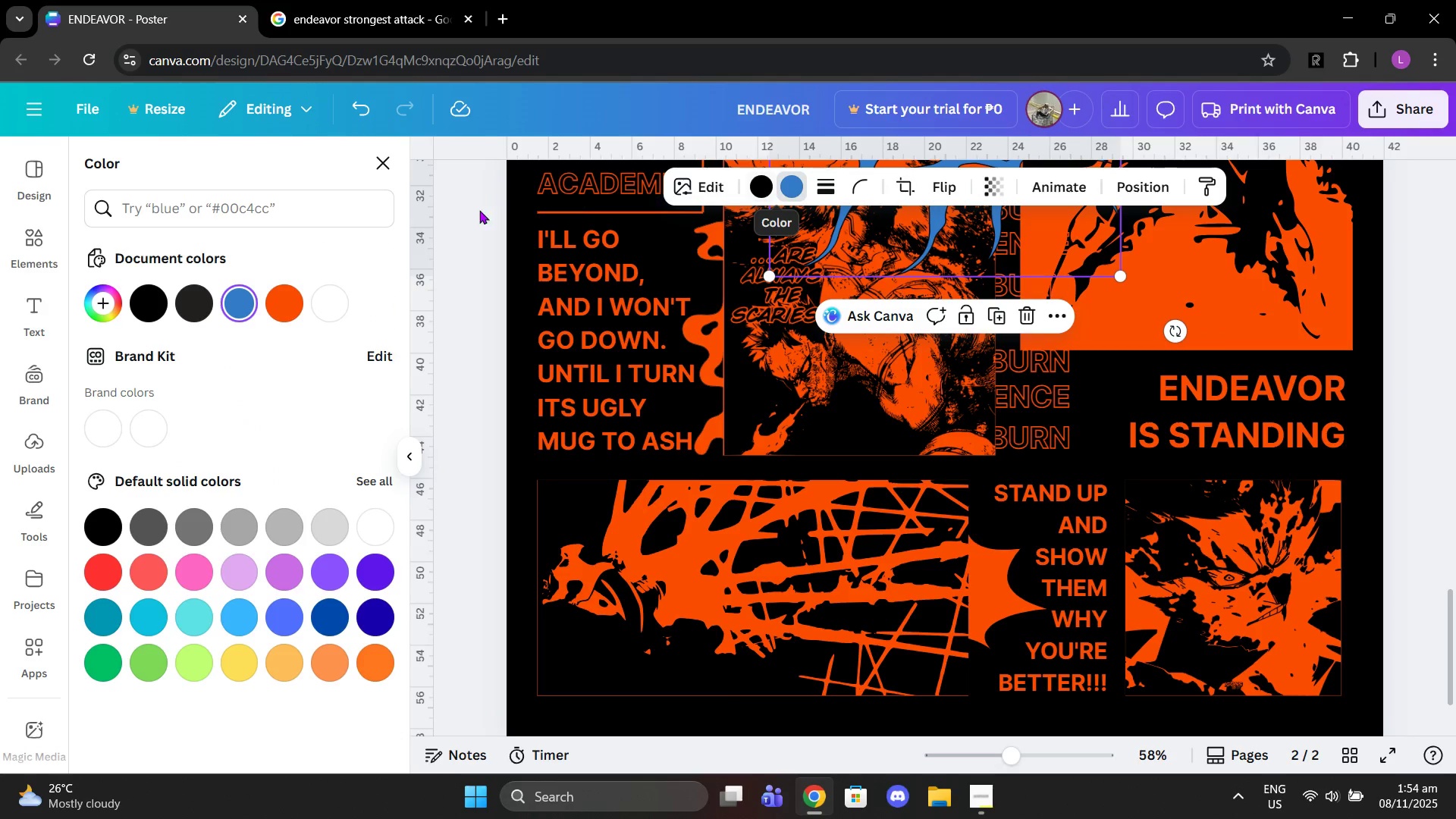 
left_click([293, 300])
 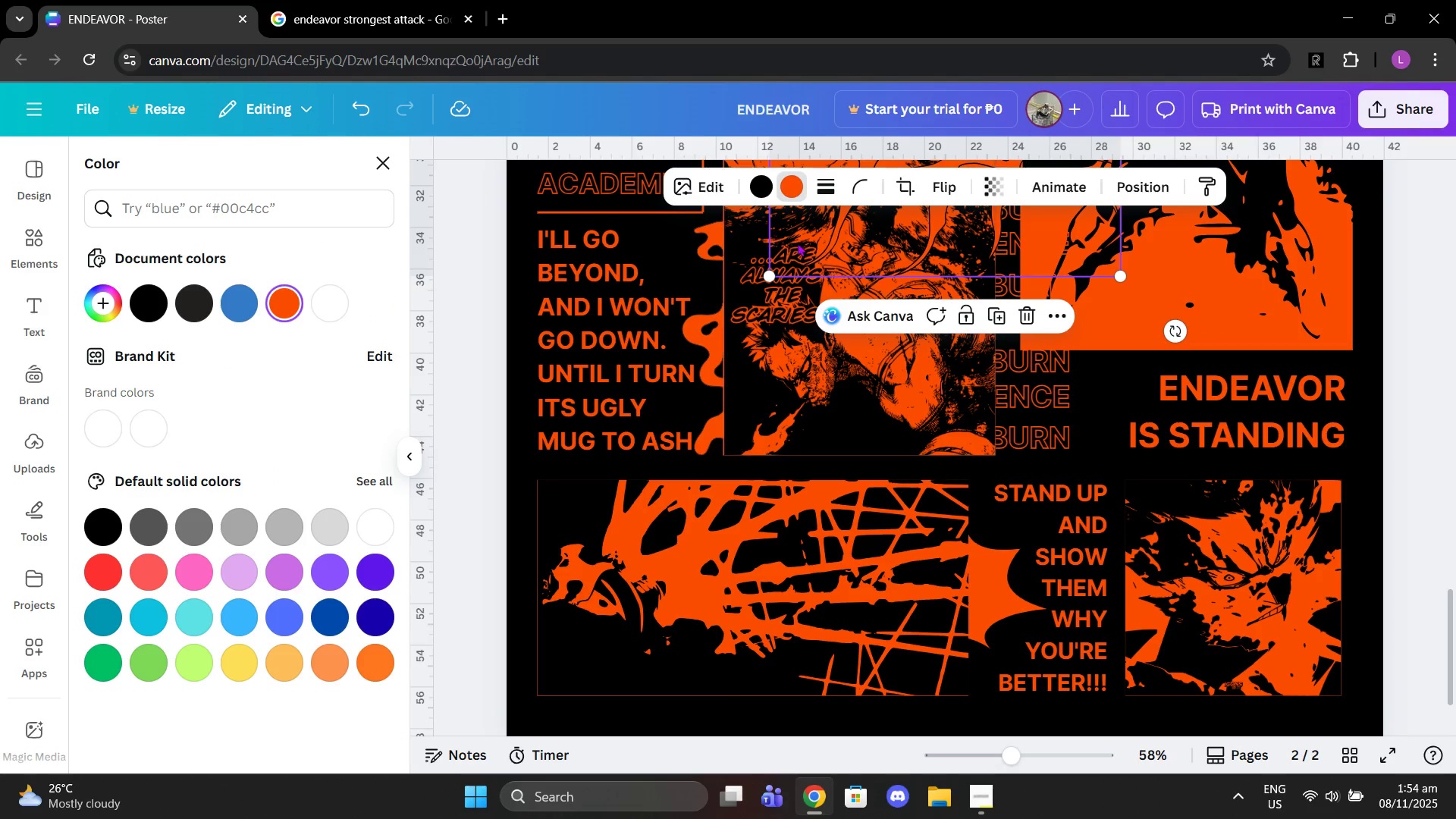 
left_click_drag(start_coordinate=[855, 242], to_coordinate=[980, 477])
 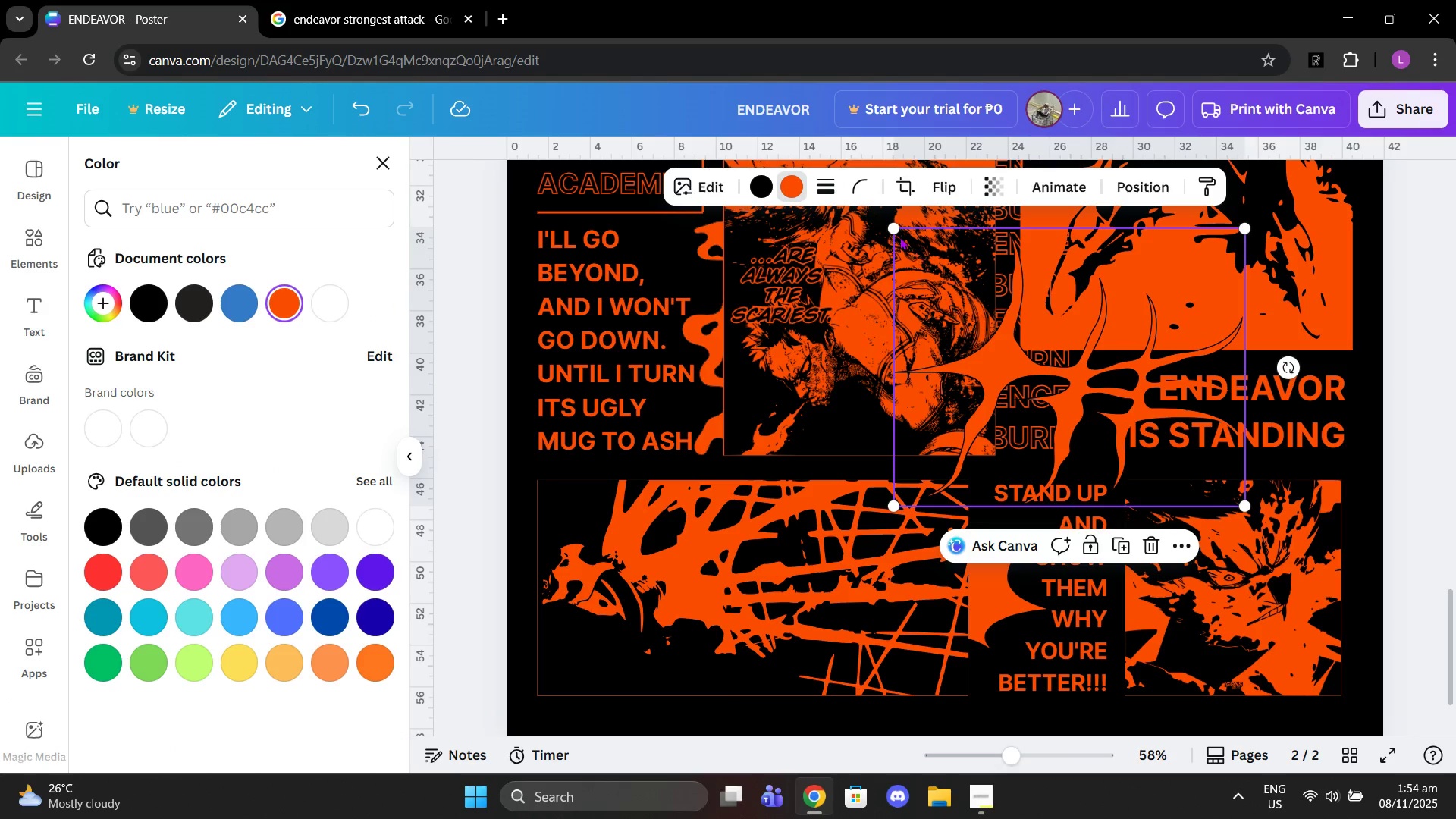 
left_click_drag(start_coordinate=[891, 235], to_coordinate=[1065, 386])
 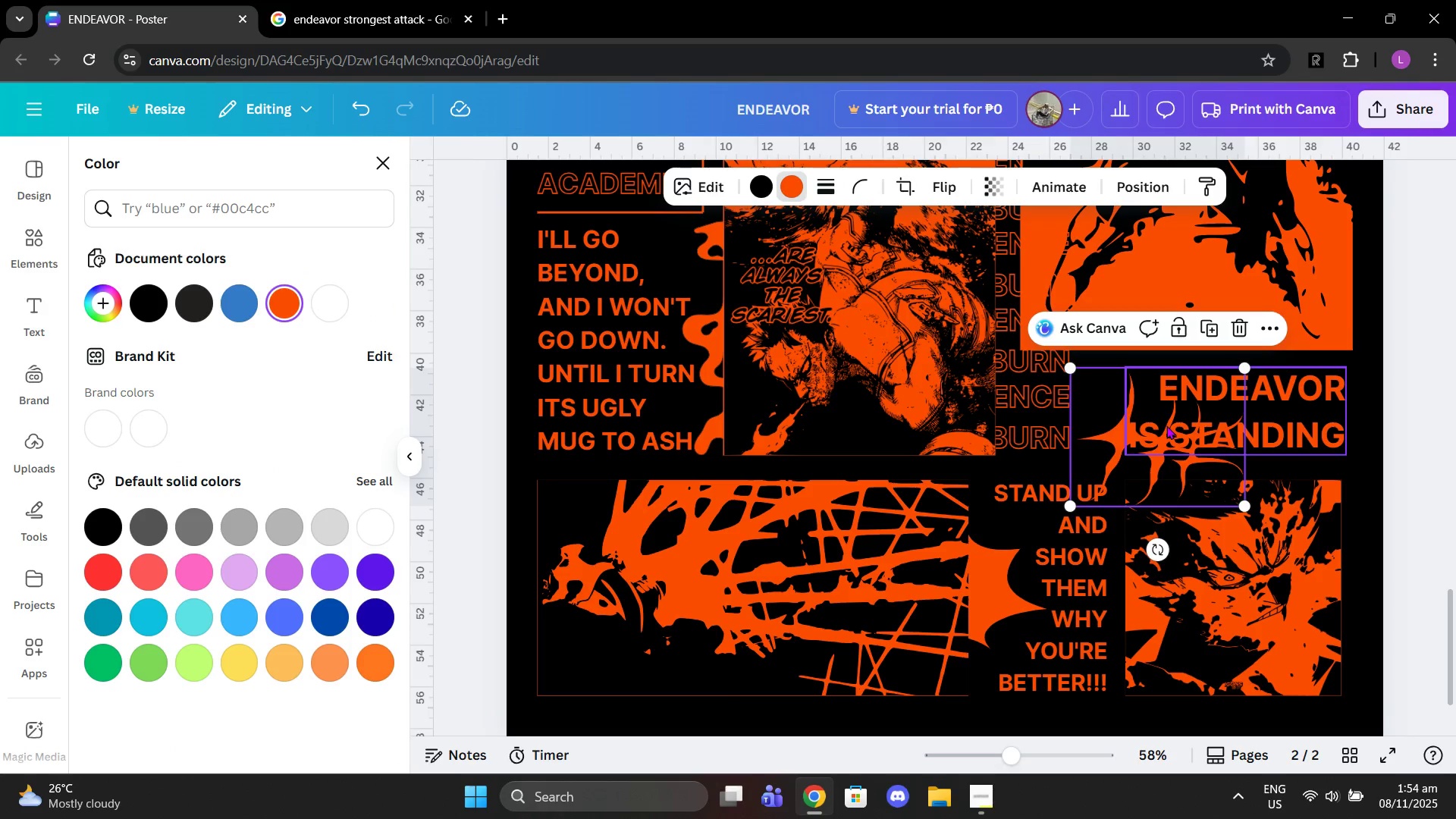 
left_click_drag(start_coordinate=[1166, 425], to_coordinate=[1113, 413])
 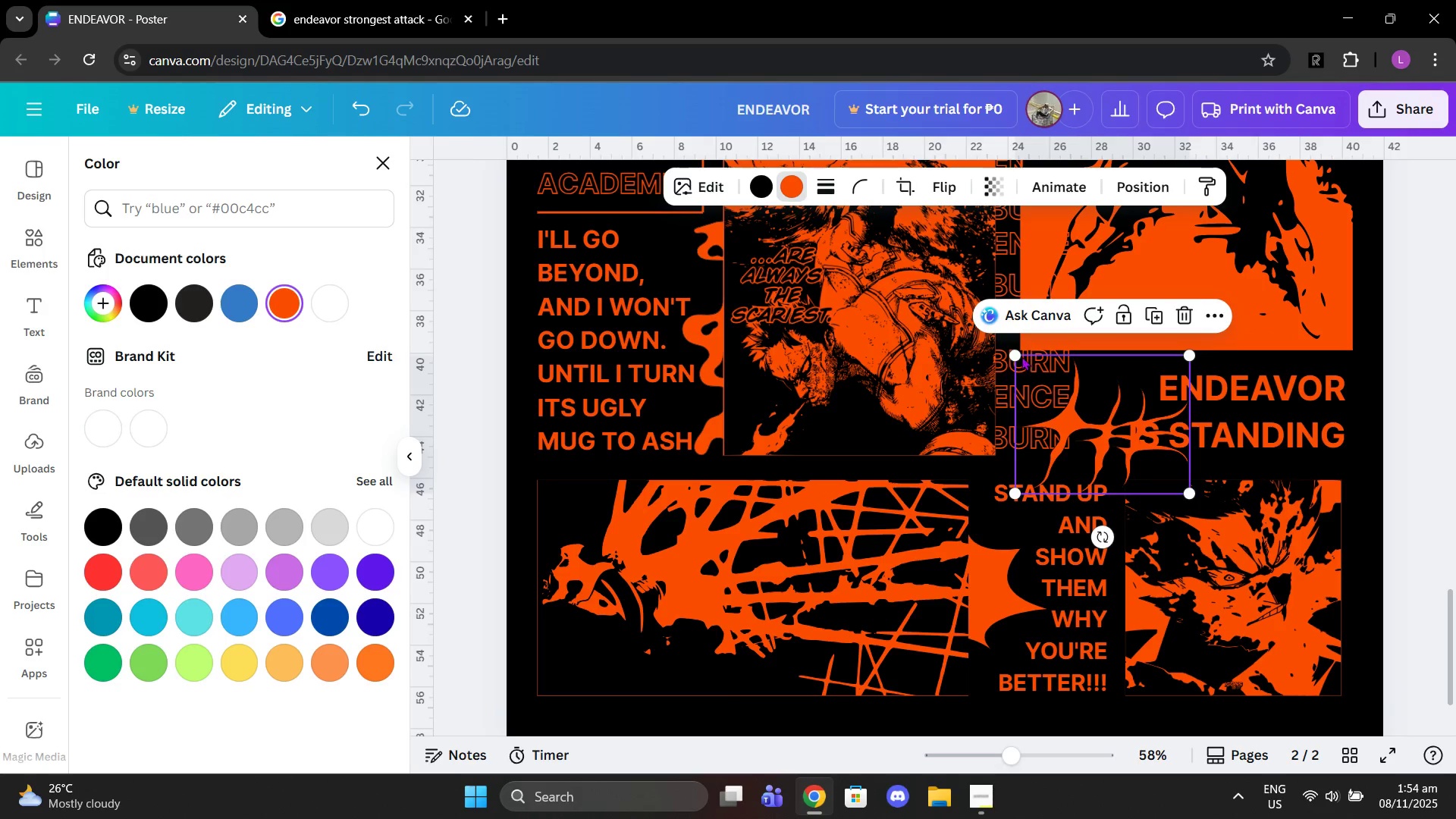 
left_click_drag(start_coordinate=[1013, 352], to_coordinate=[1084, 416])
 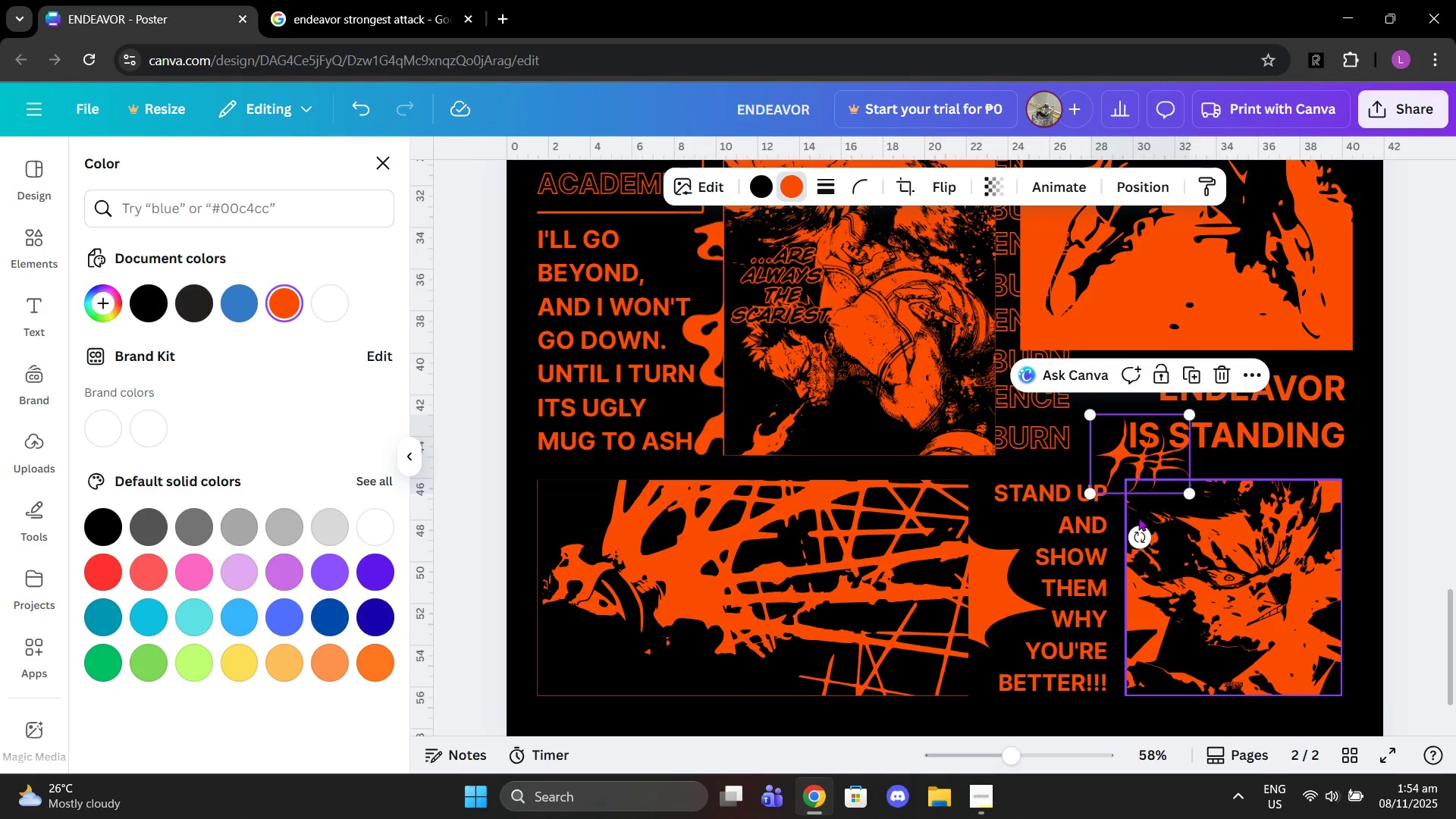 
left_click_drag(start_coordinate=[1137, 536], to_coordinate=[1176, 478])
 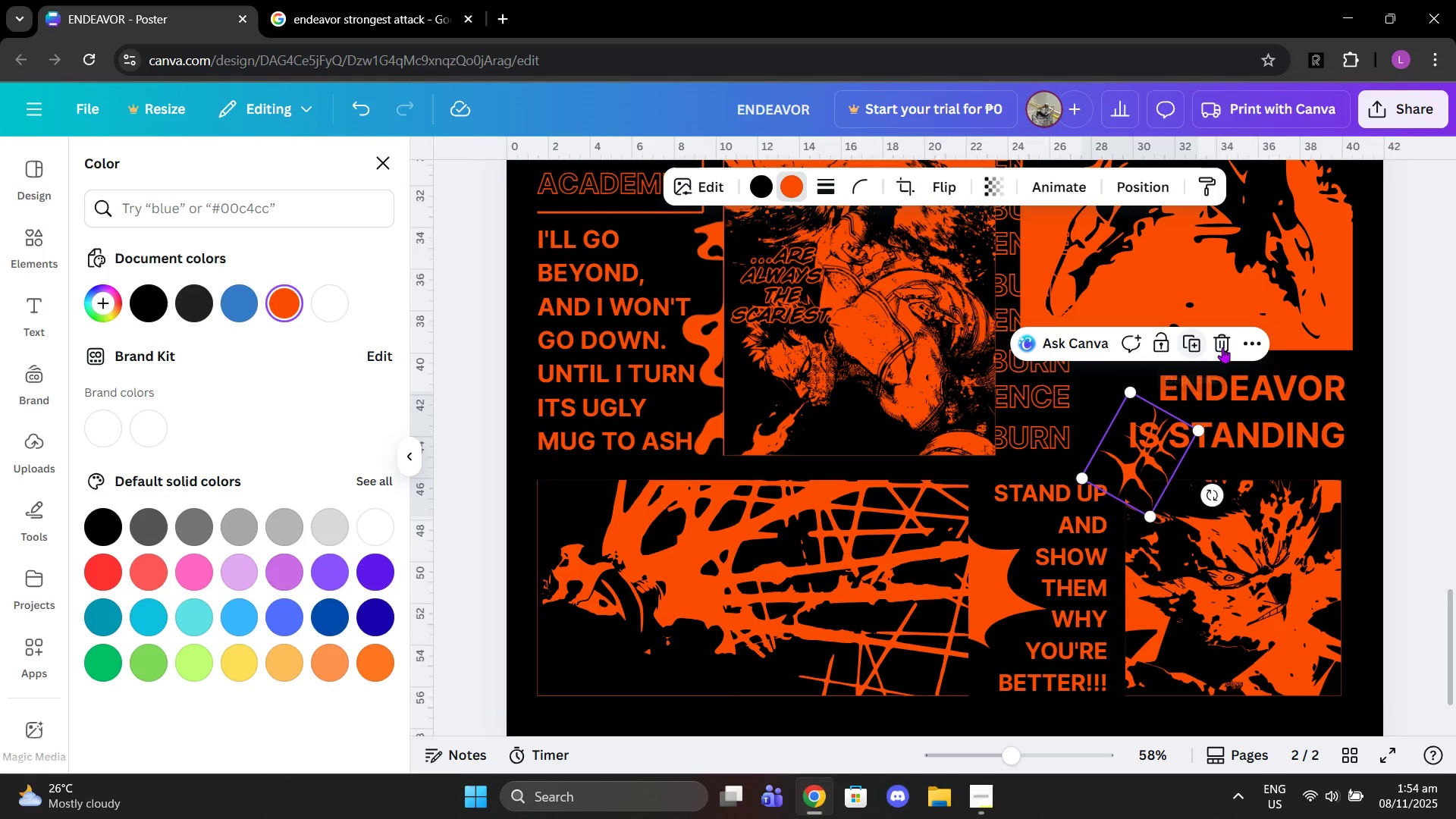 
left_click([1222, 347])
 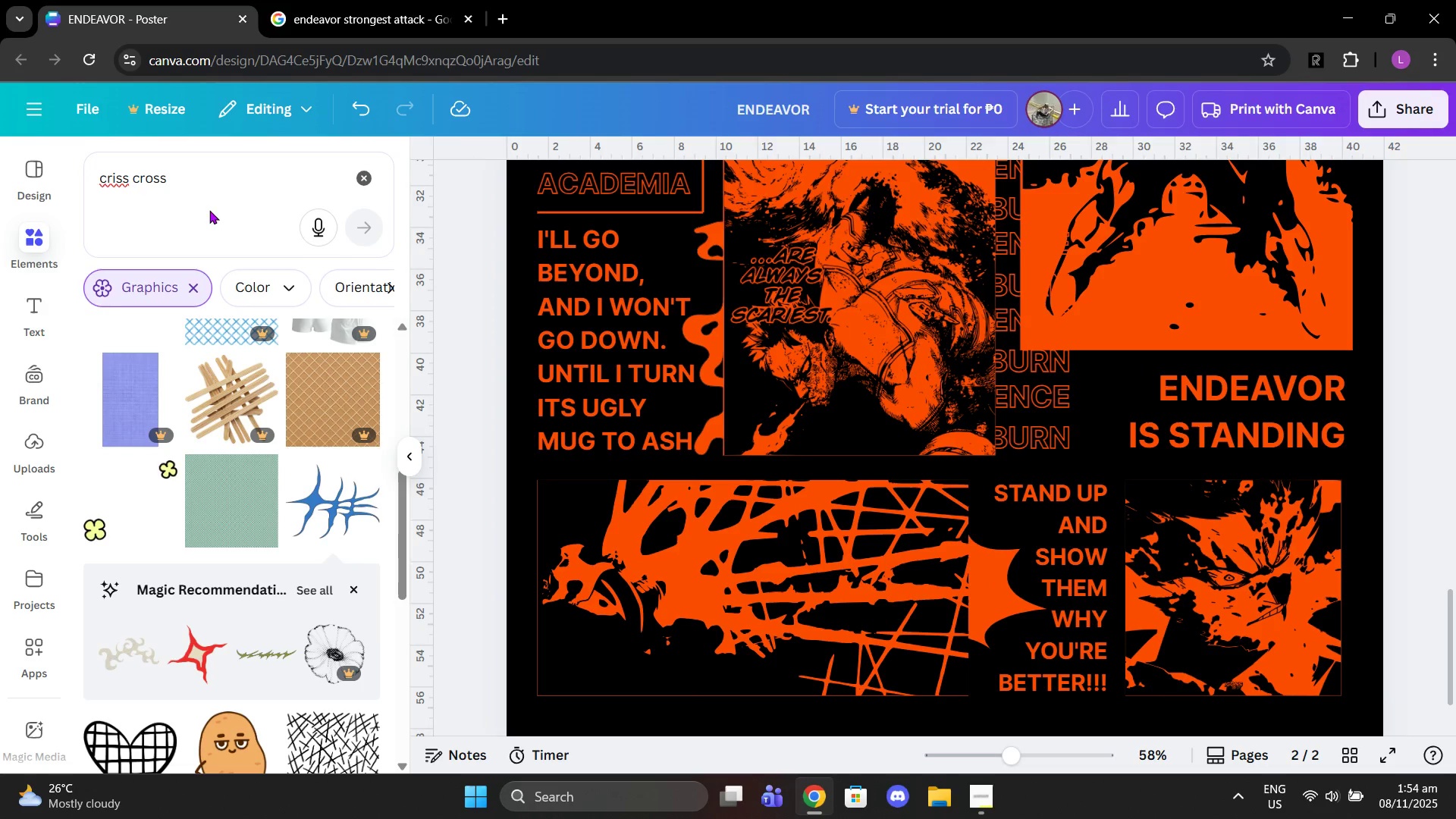 
scroll: coordinate [292, 474], scroll_direction: down, amount: 11.0
 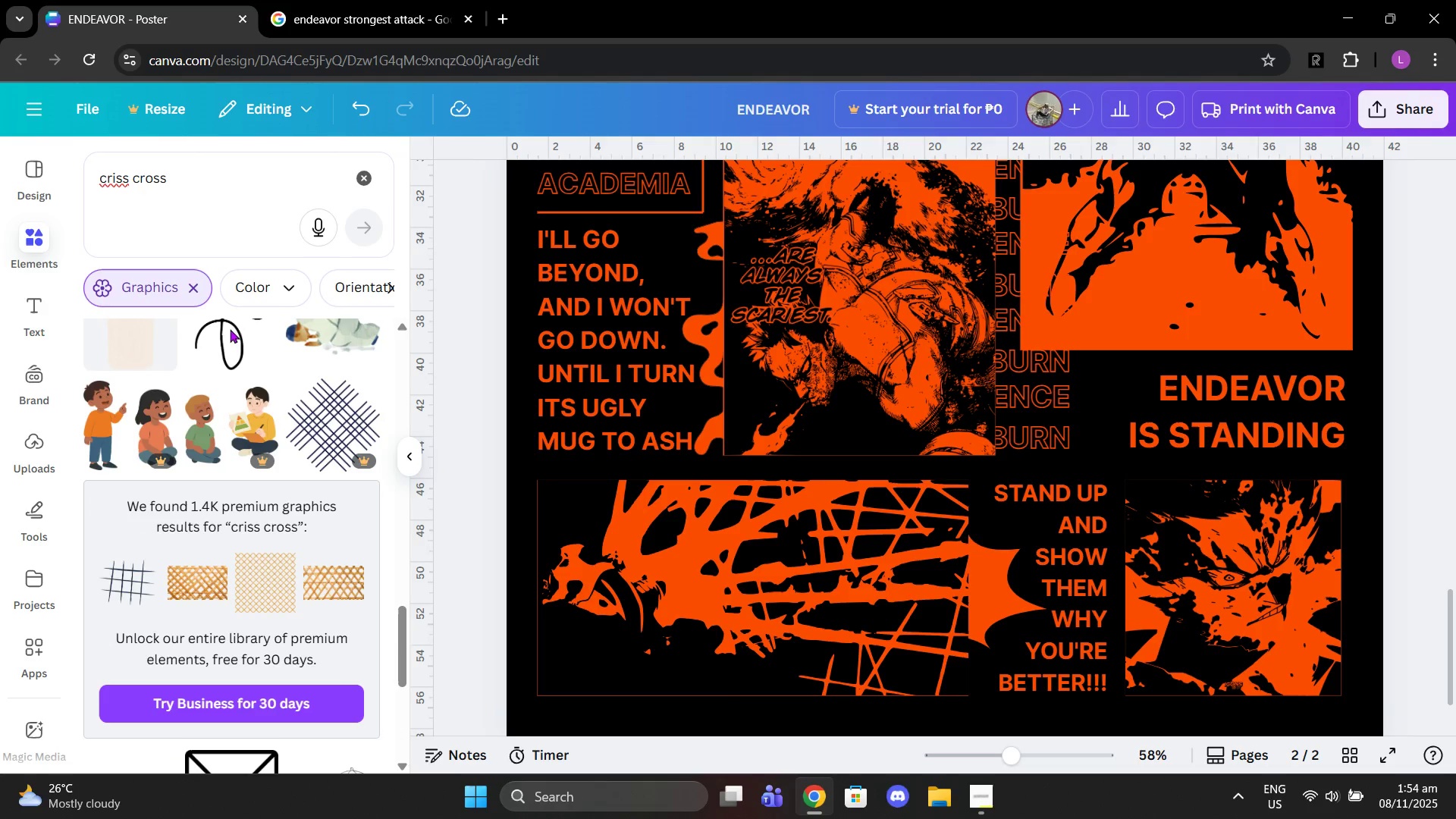 
scroll: coordinate [347, 535], scroll_direction: down, amount: 13.0
 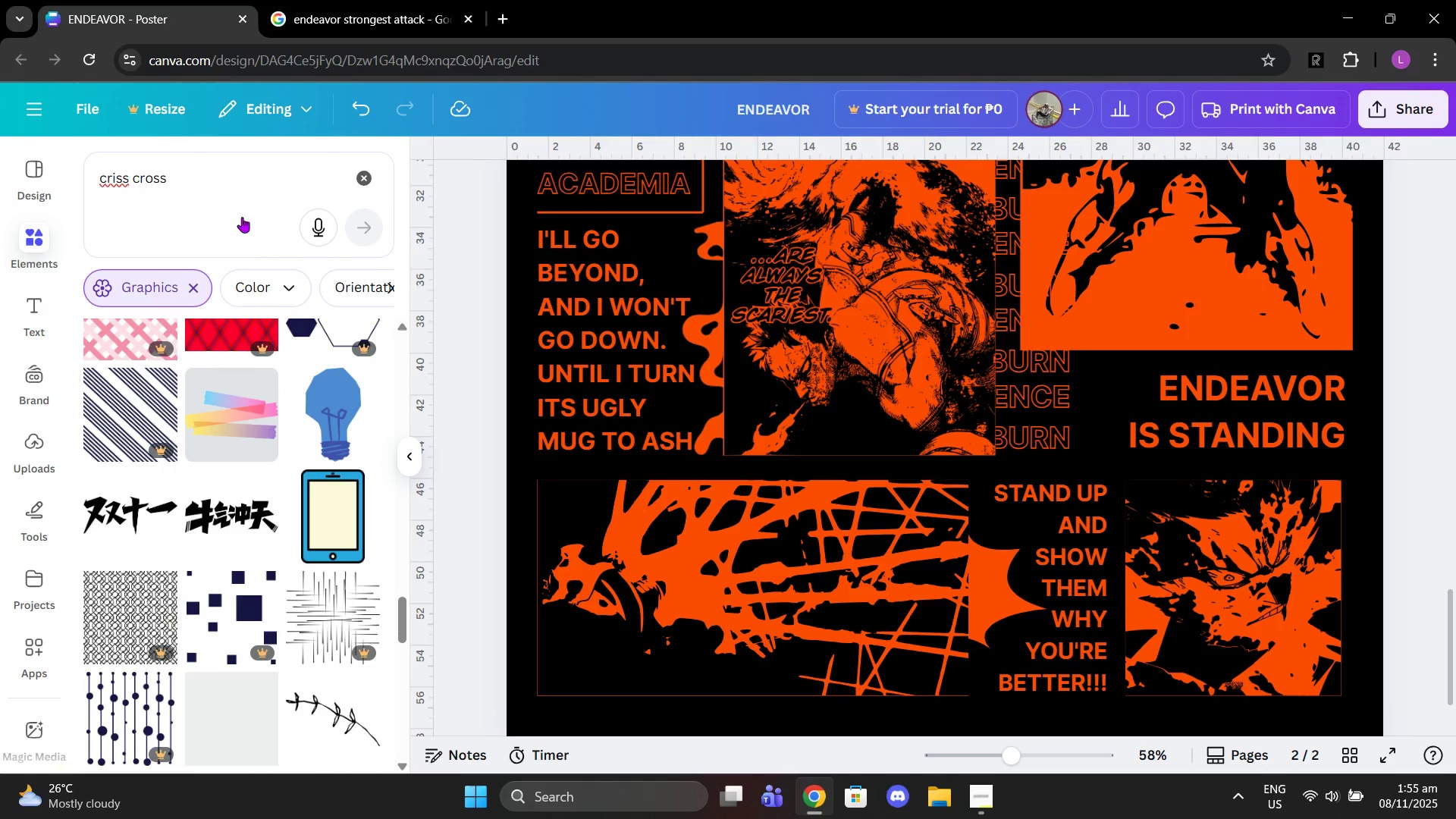 
left_click([222, 176])
 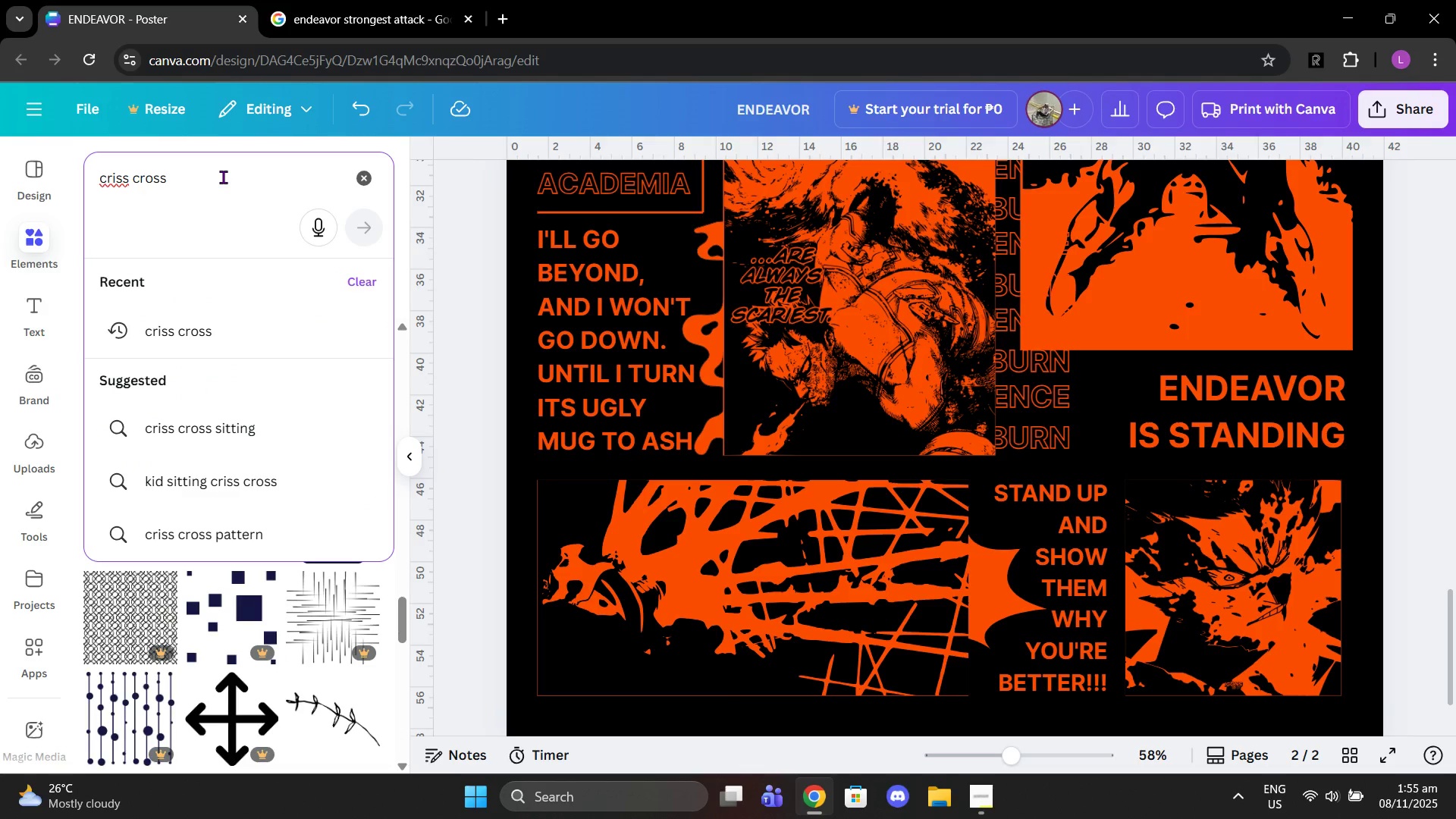 
type( l;)
key(Backspace)
key(Backspace)
type(lines)
 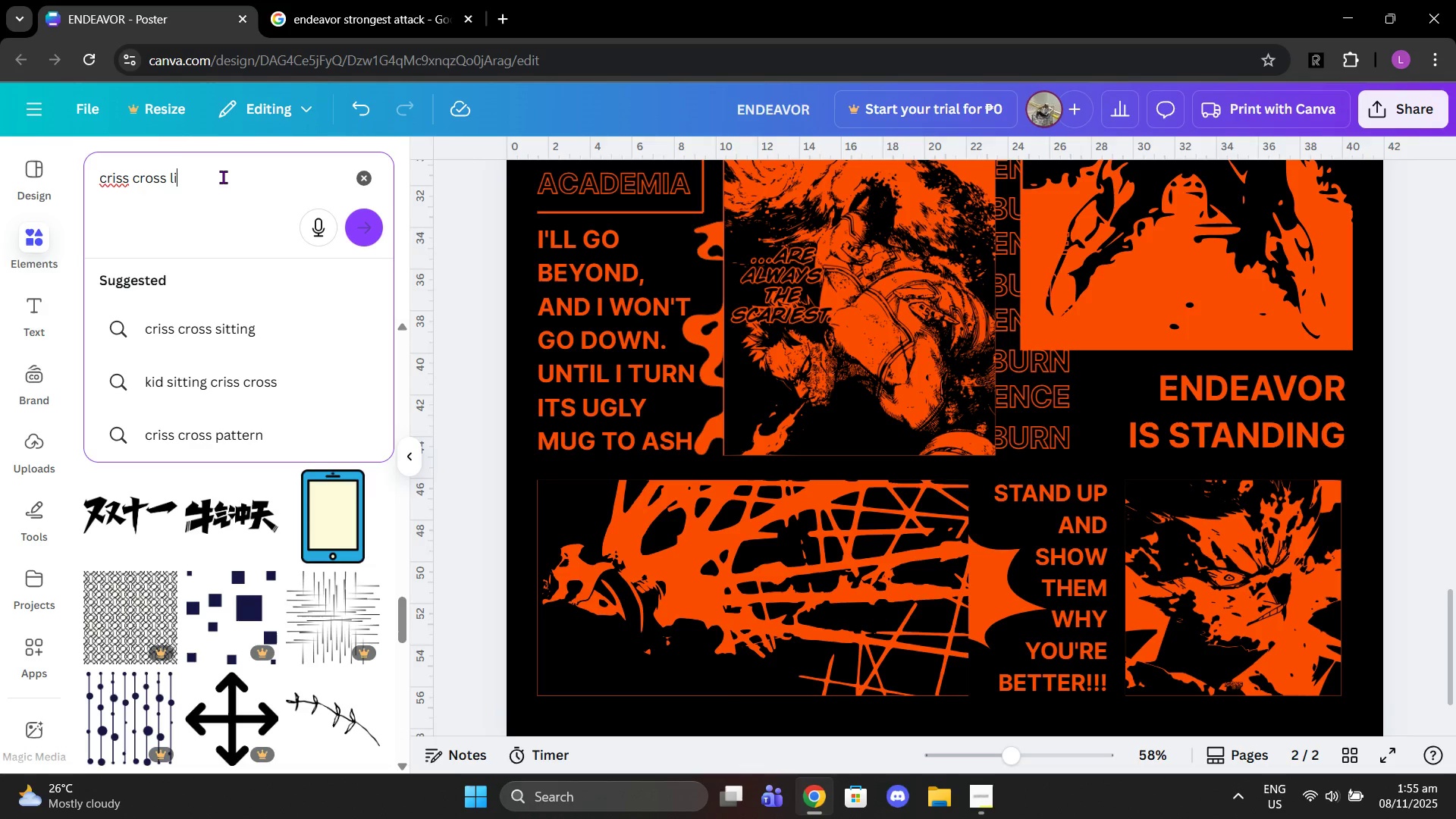 
key(Enter)
 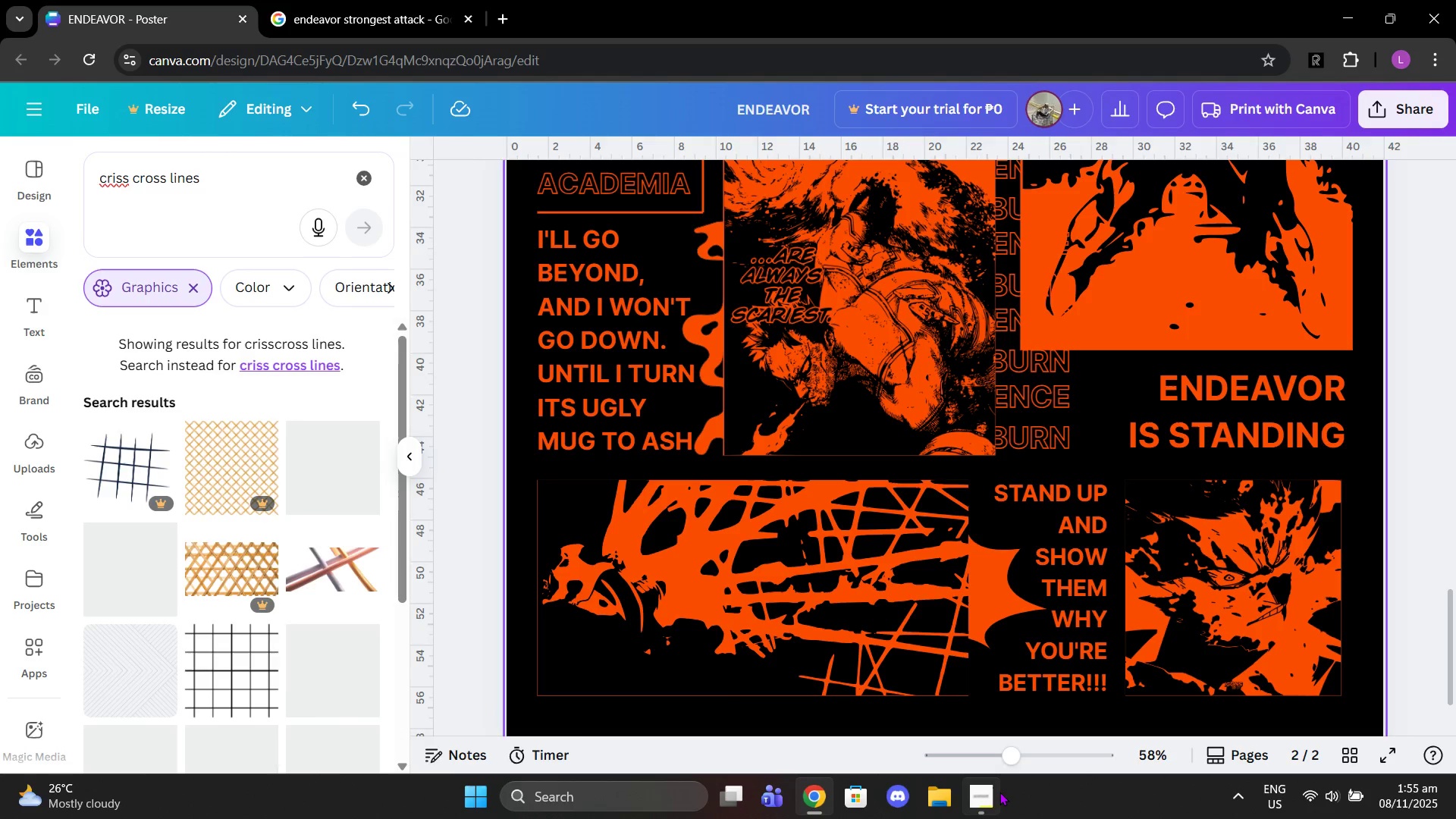 
left_click([999, 792])